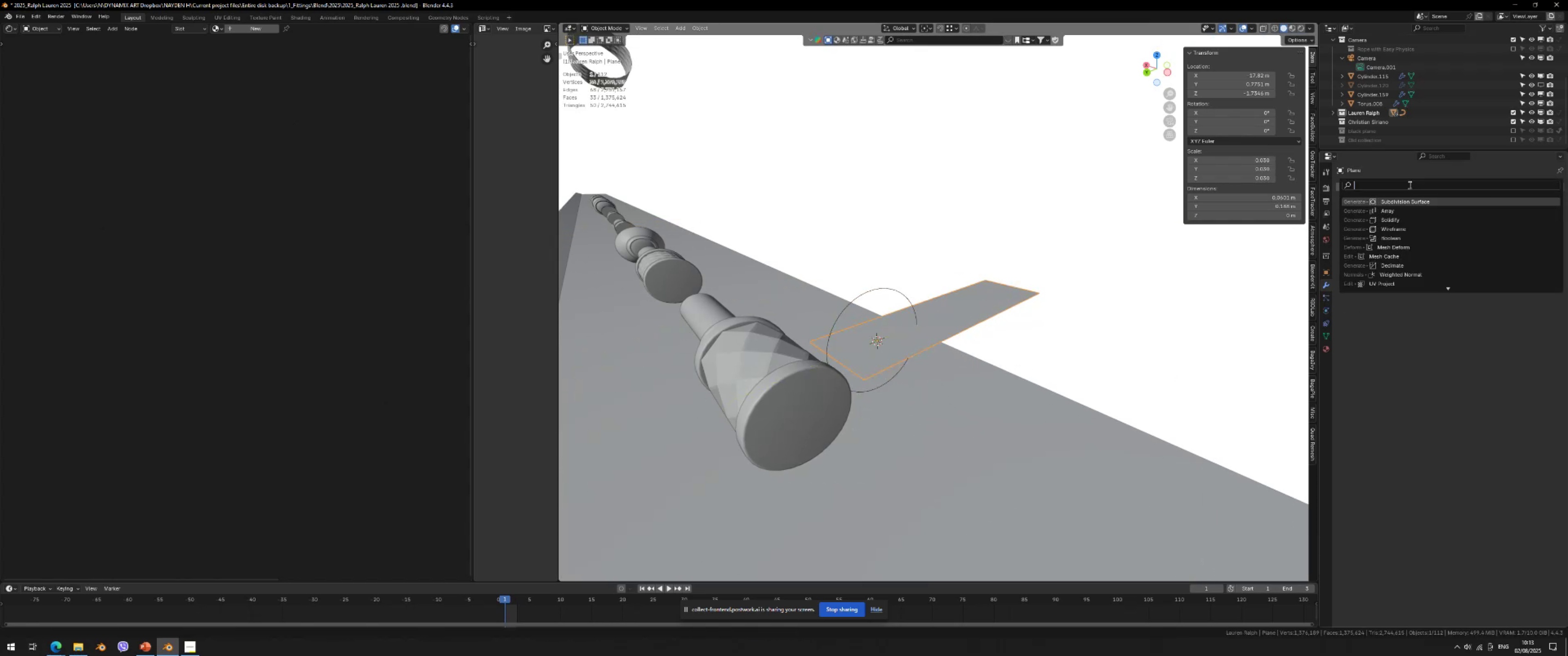 
key(C)
 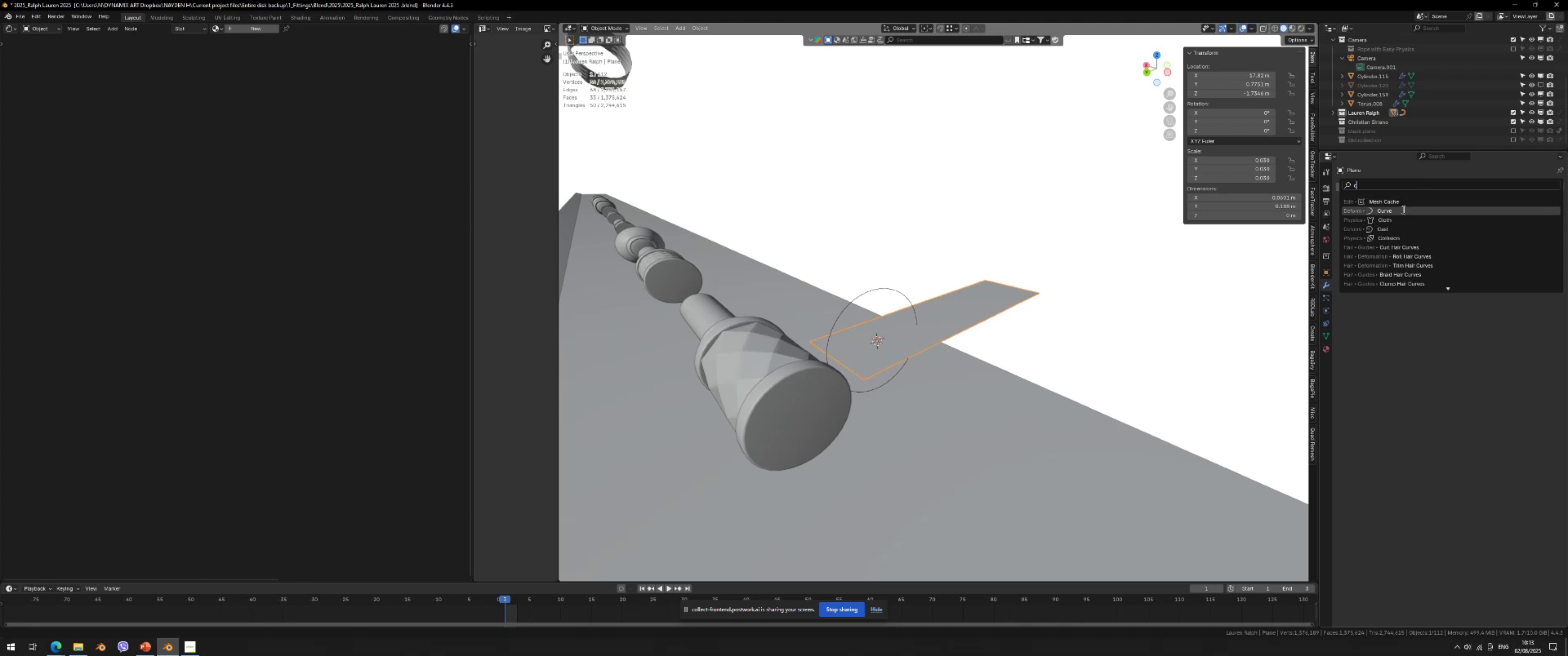 
left_click([1402, 210])
 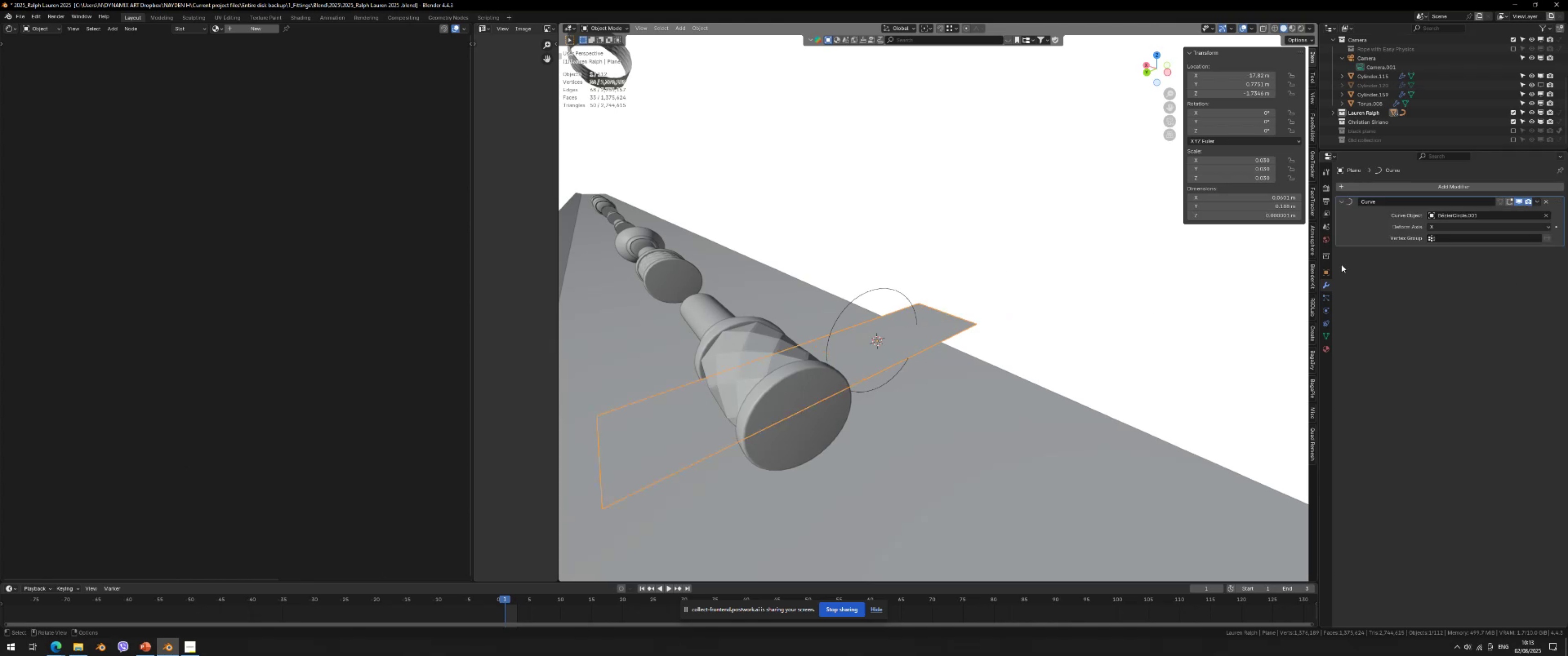 
left_click([1548, 219])
 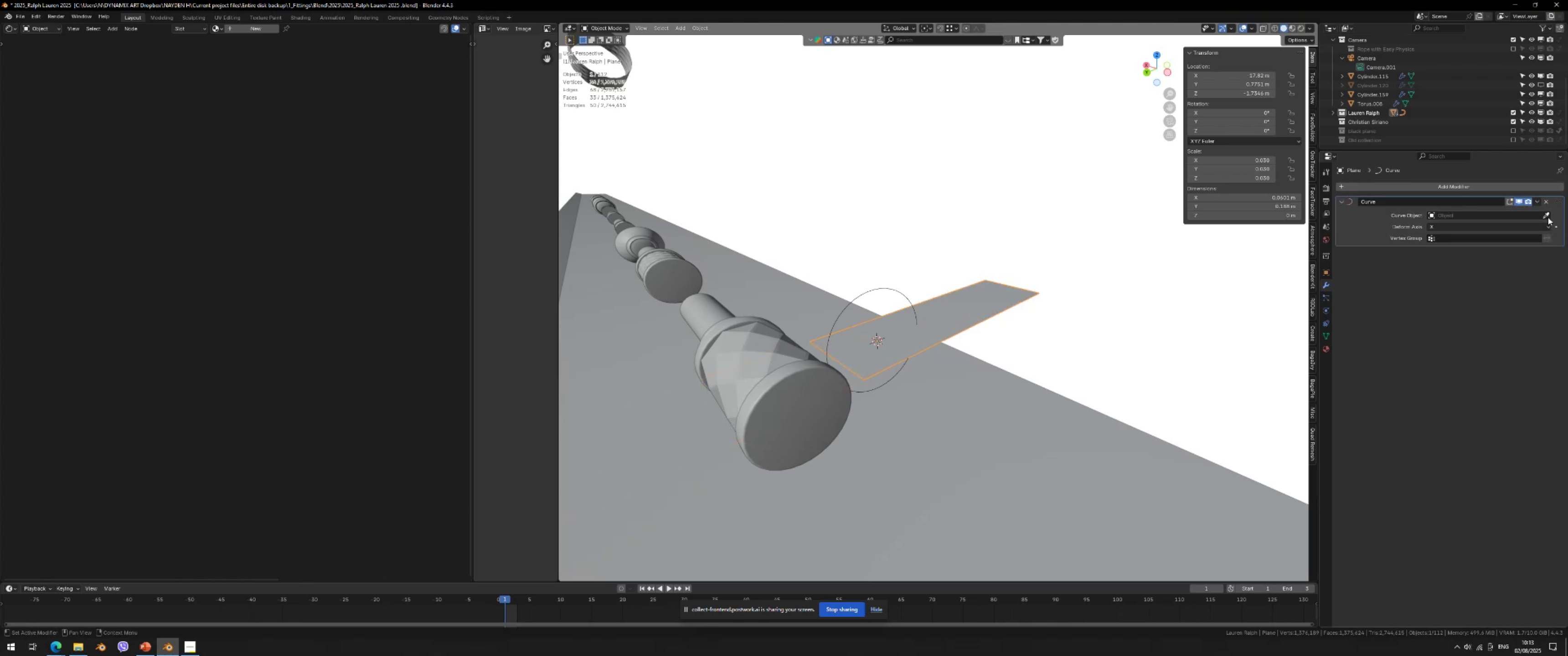 
key(Control+Z)
 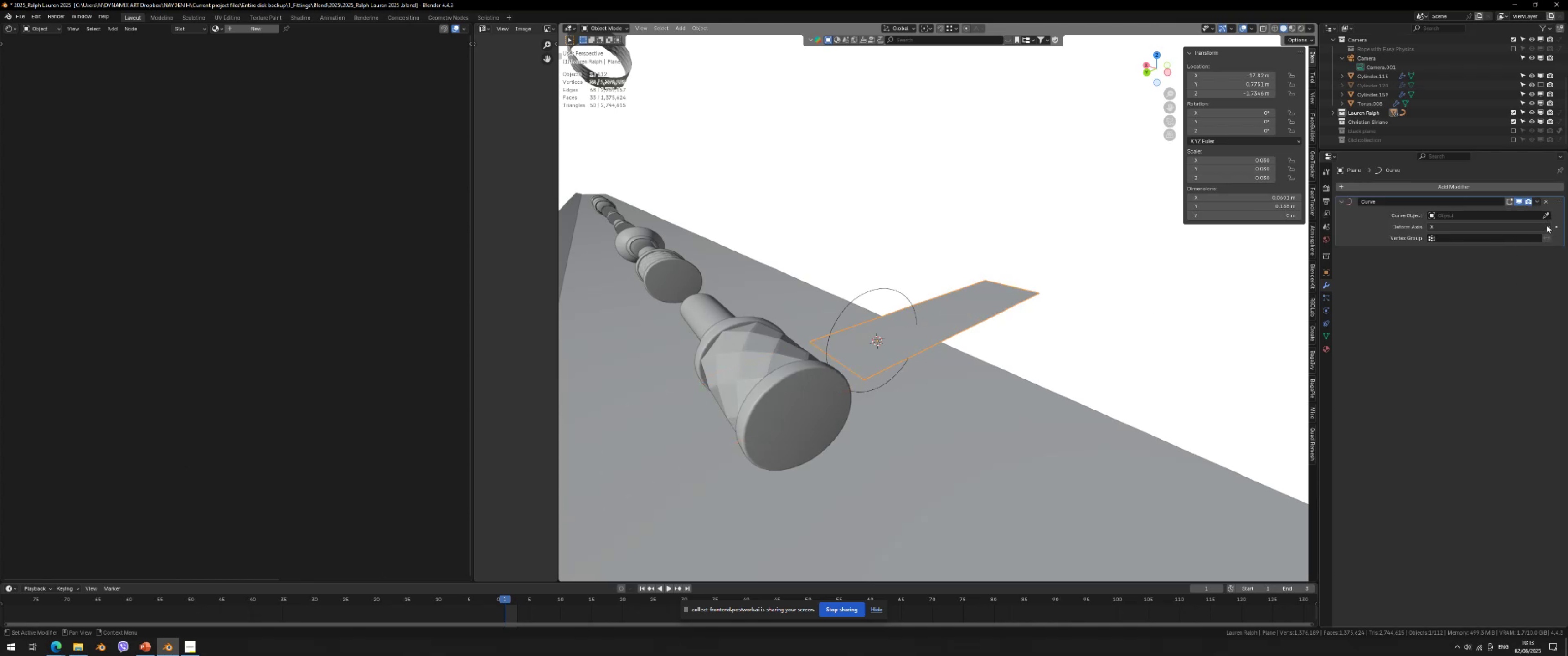 
left_click([1546, 228])
 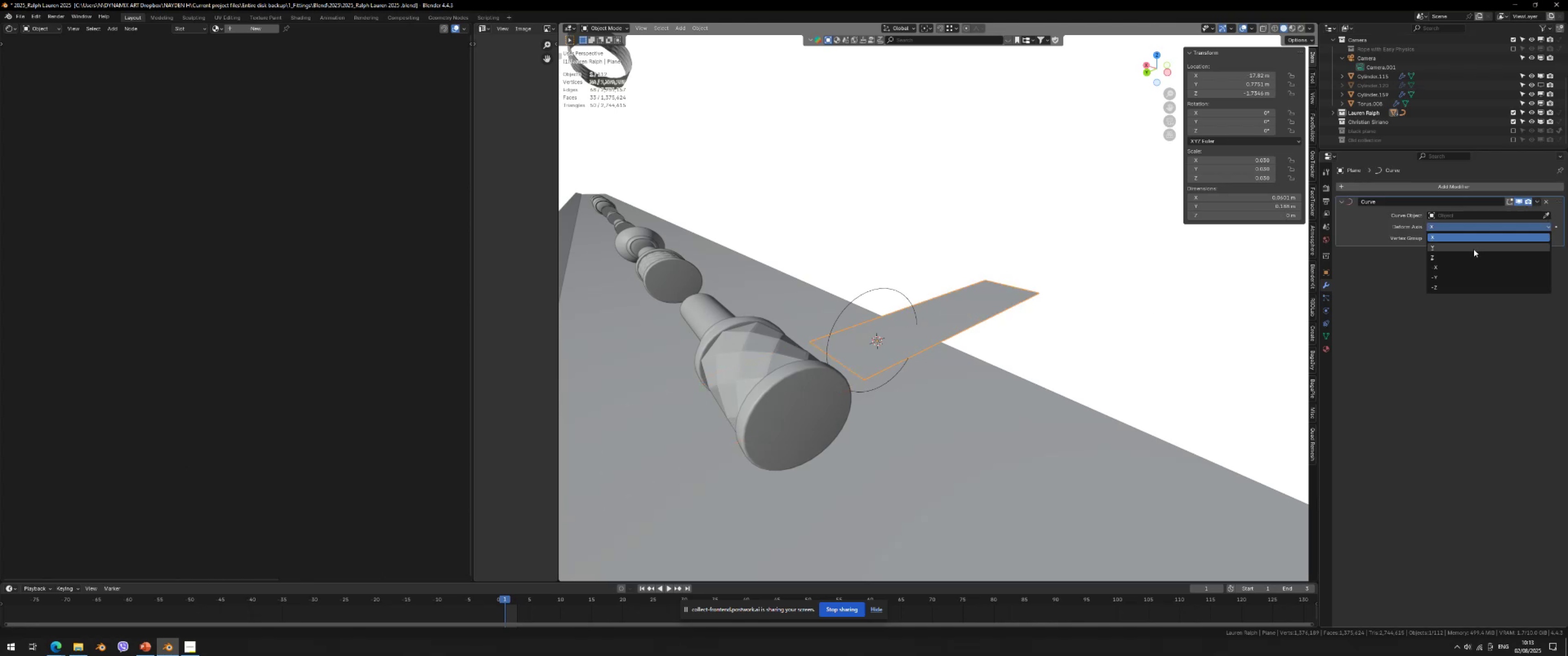 
double_click([1474, 249])
 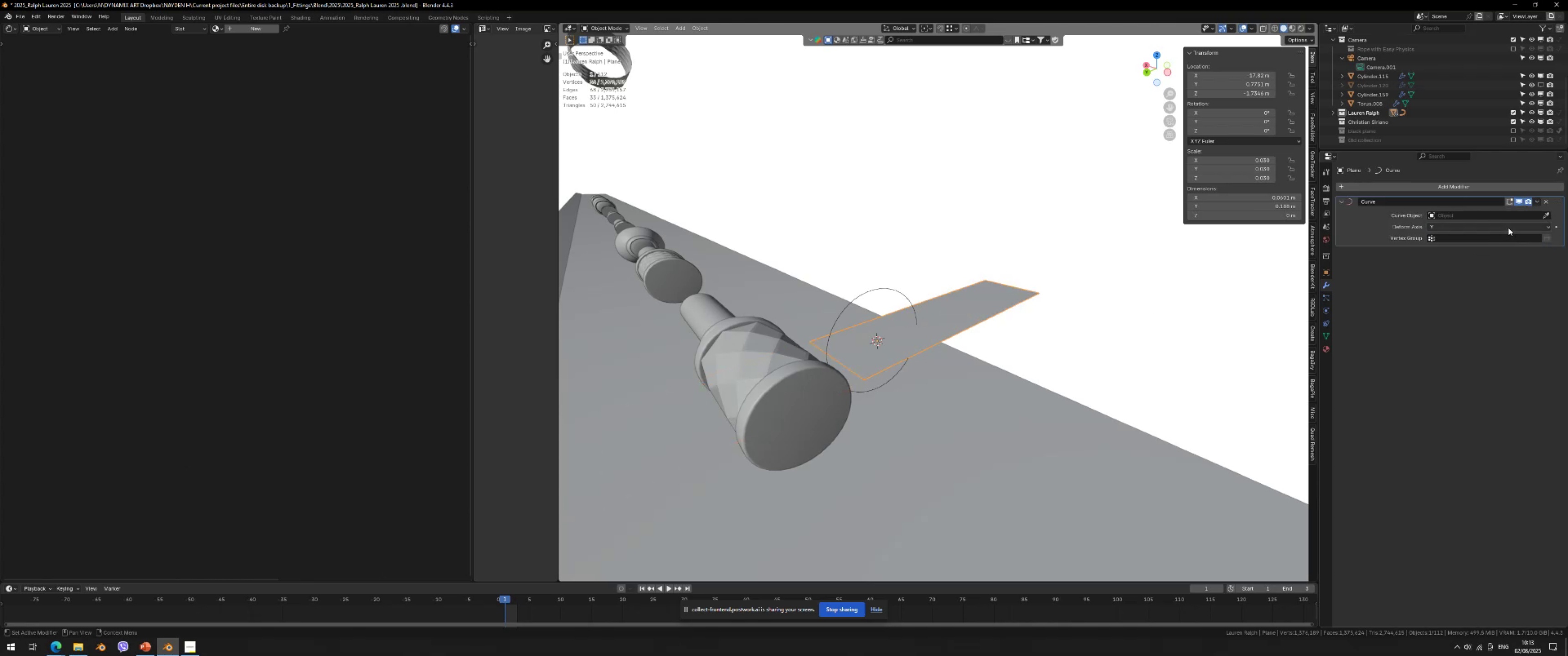 
left_click([1511, 226])
 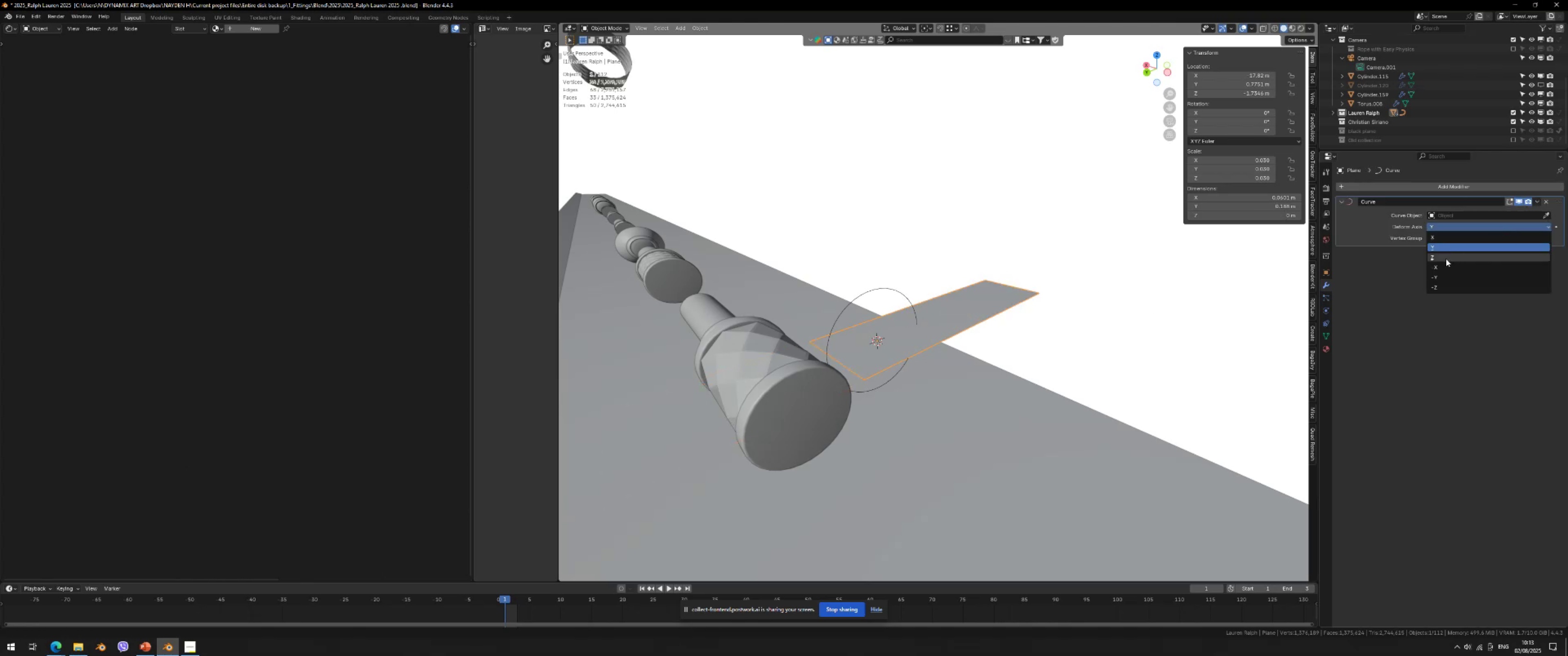 
left_click([1446, 259])
 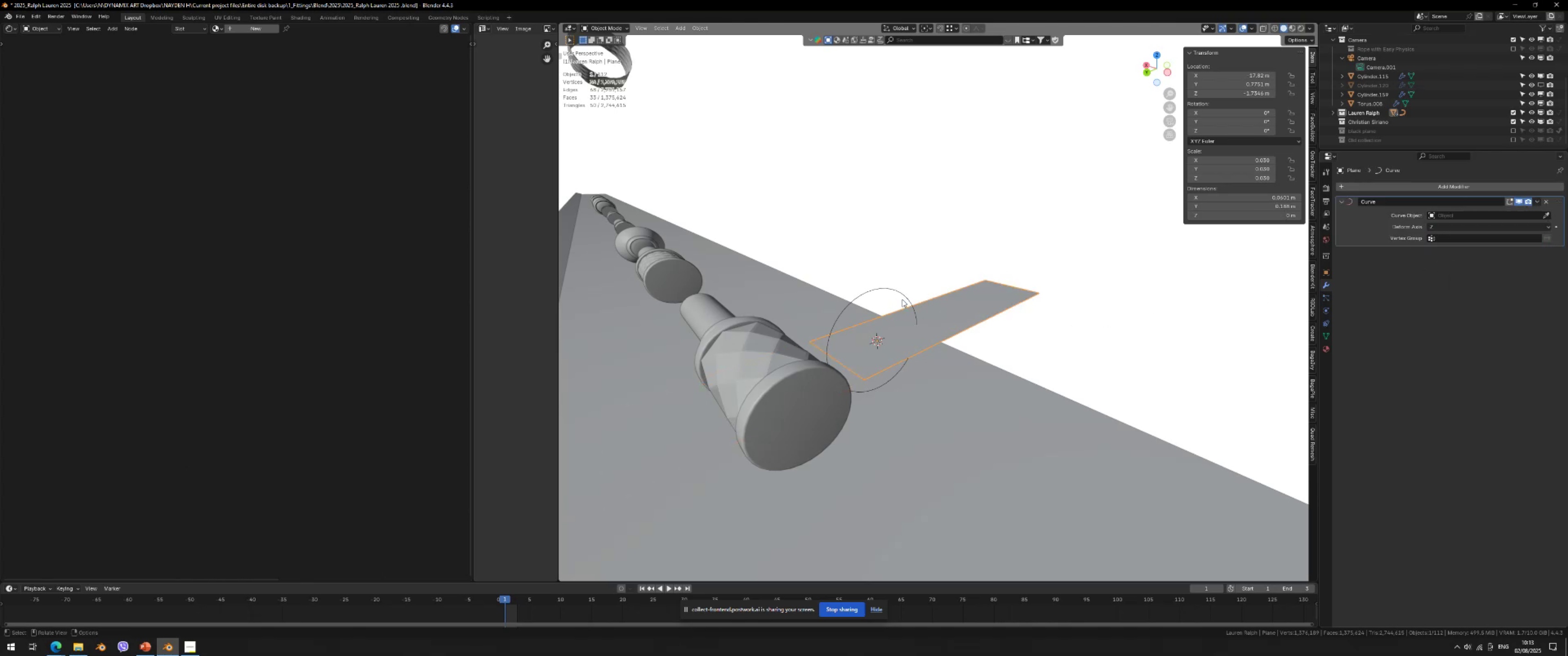 
double_click([936, 305])
 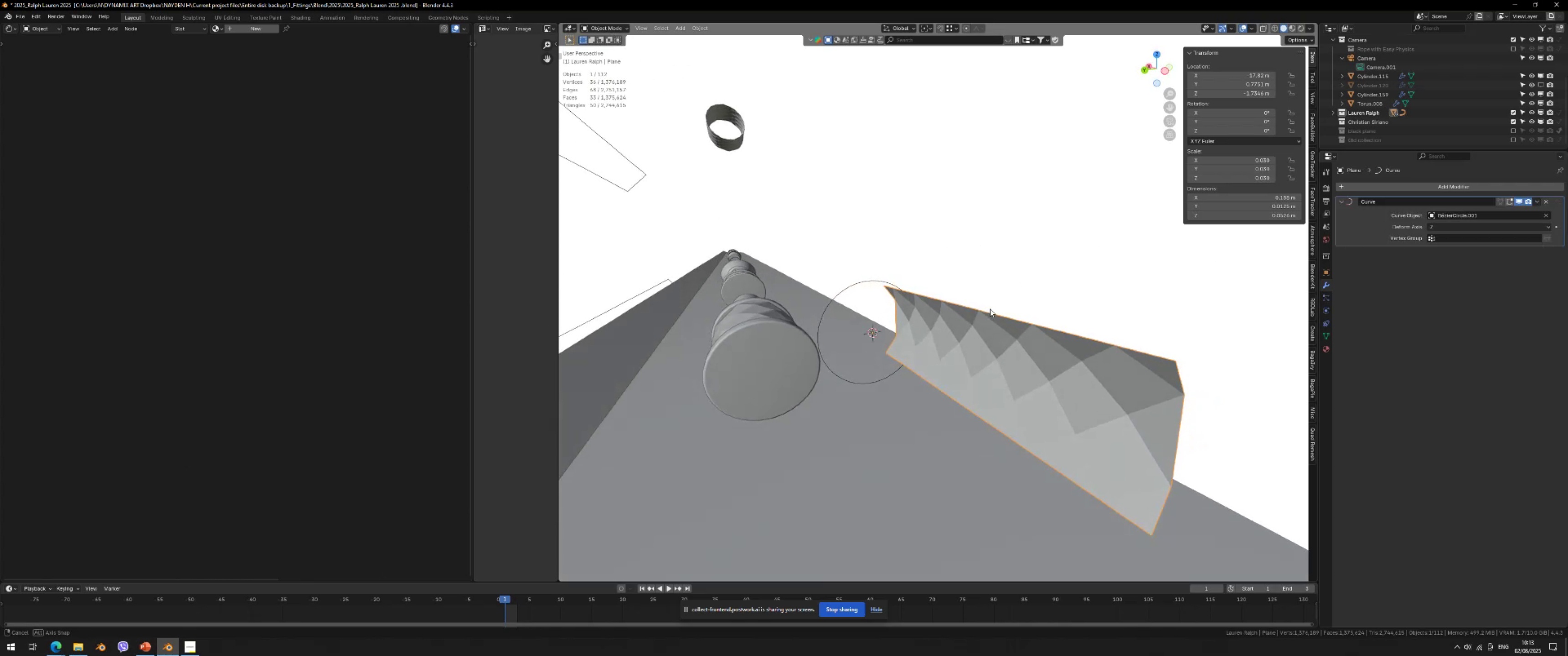 
wait(5.09)
 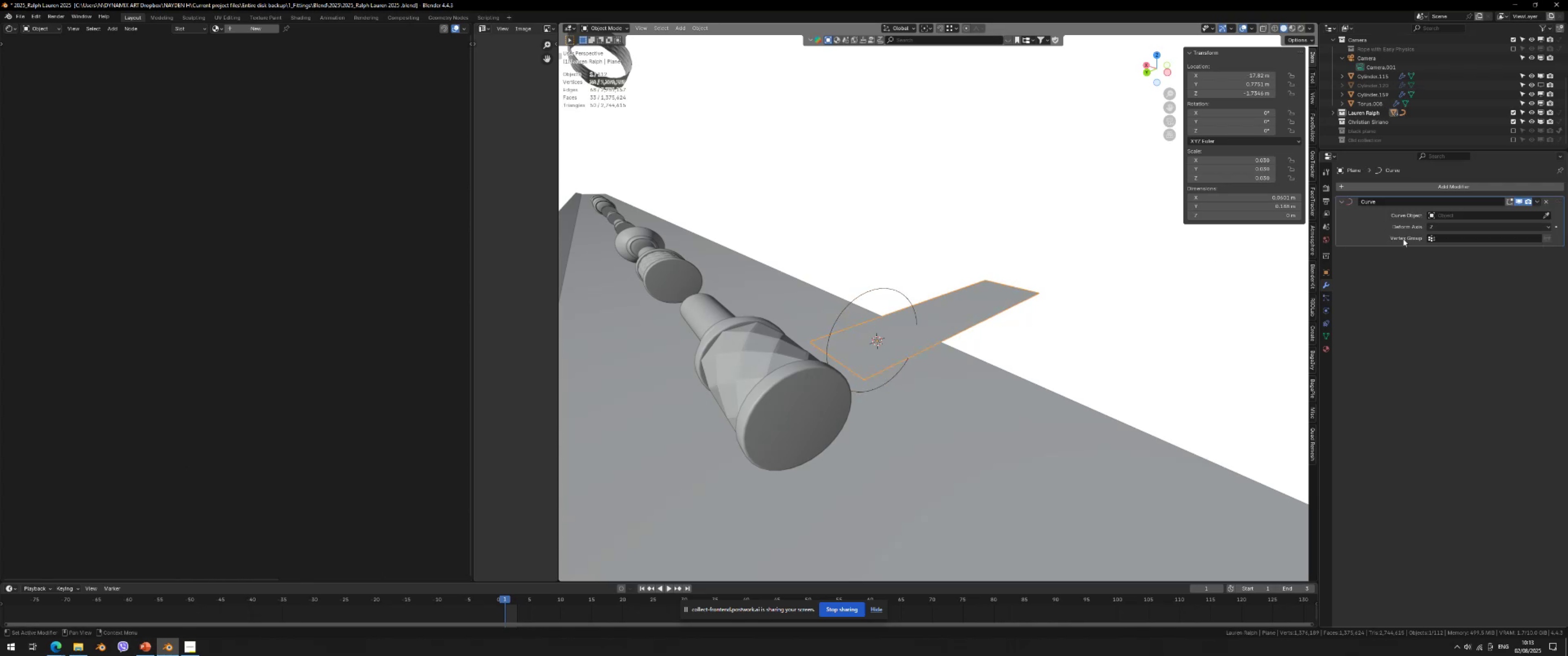 
double_click([1443, 247])
 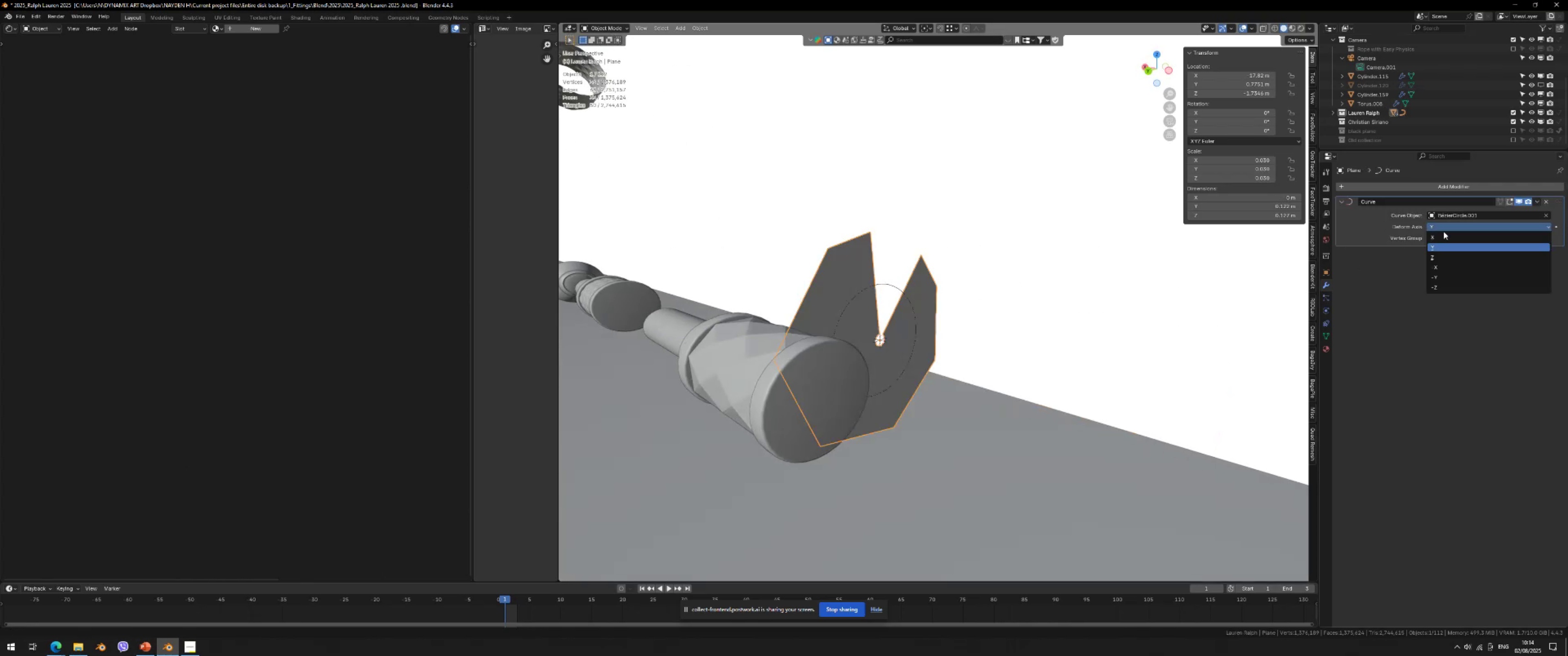 
double_click([1440, 240])
 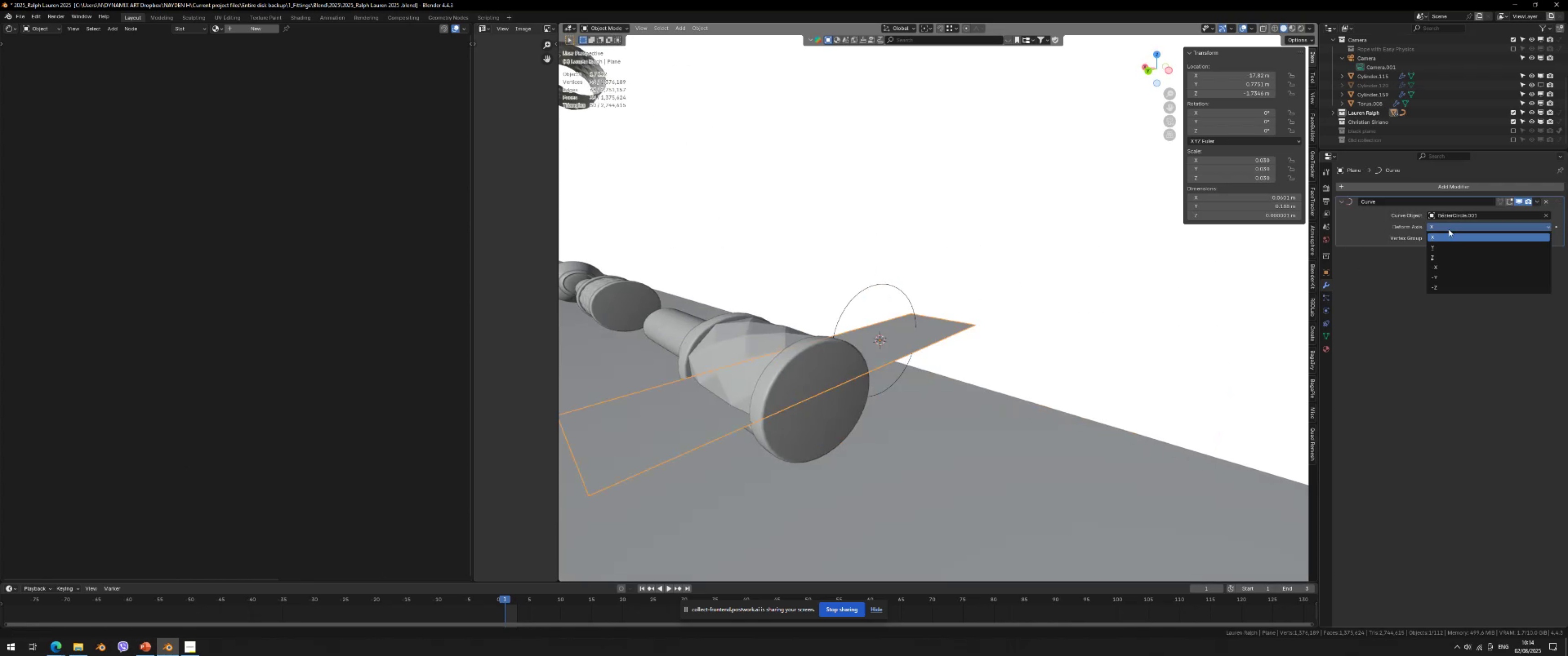 
left_click_drag(start_coordinate=[1440, 251], to_coordinate=[1440, 256])
 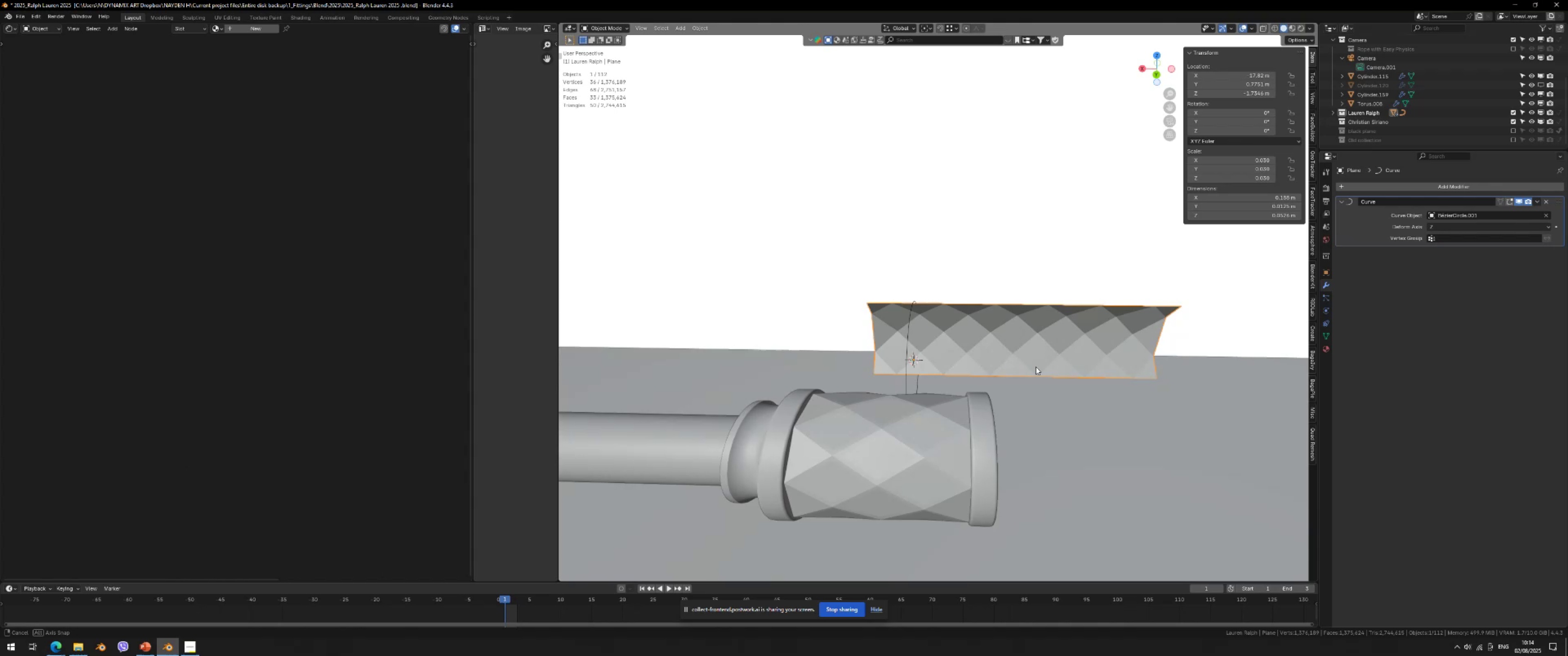 
type(ryx)
key(Escape)
type(ry90)
key(Escape)
type(rx90)
 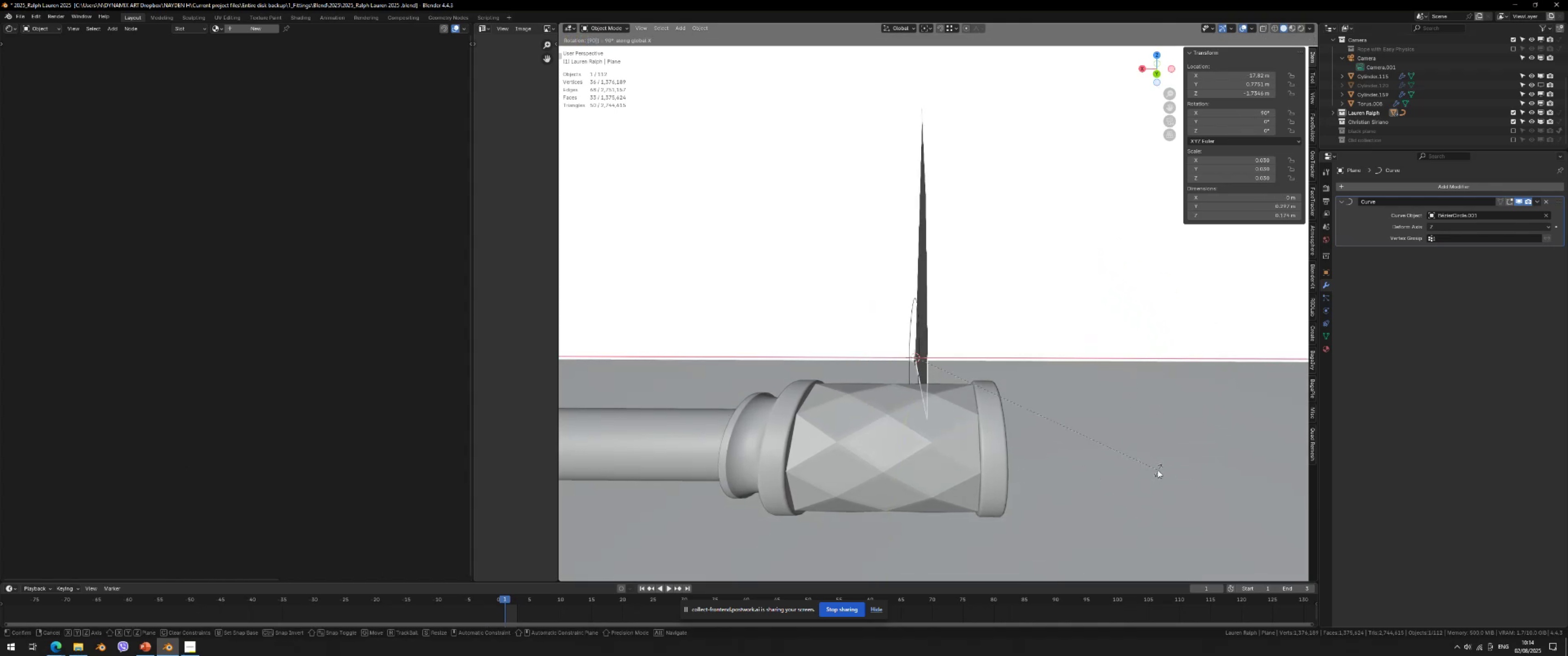 
key(Enter)
 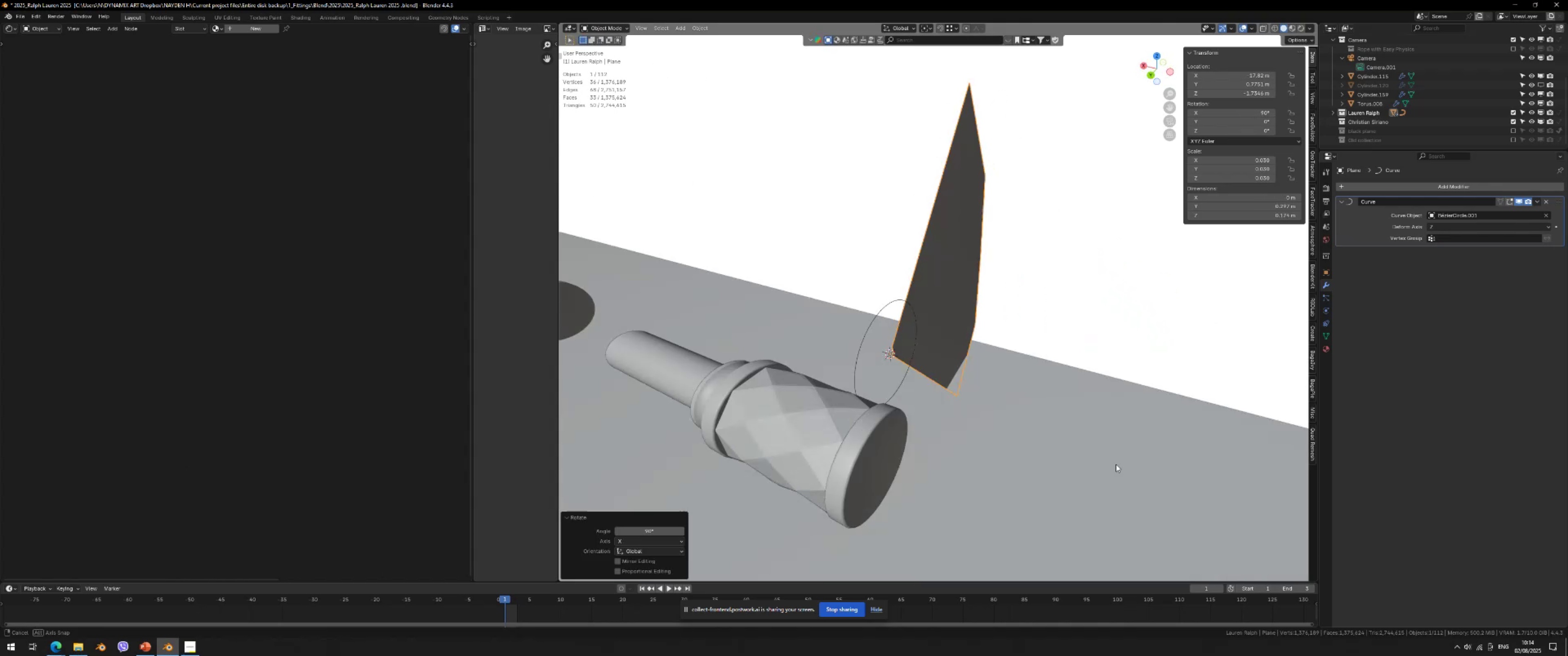 
type(rz)
key(Escape)
 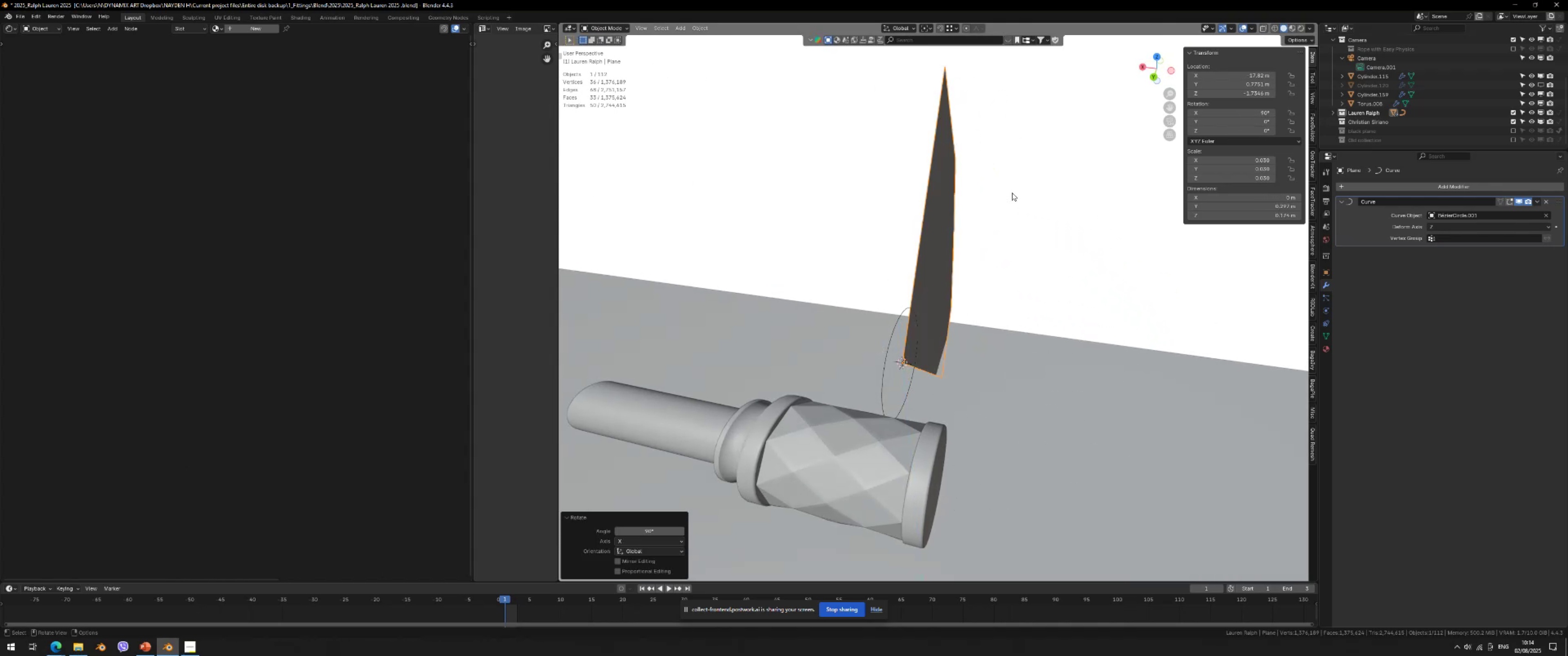 
key(Control+Z)
 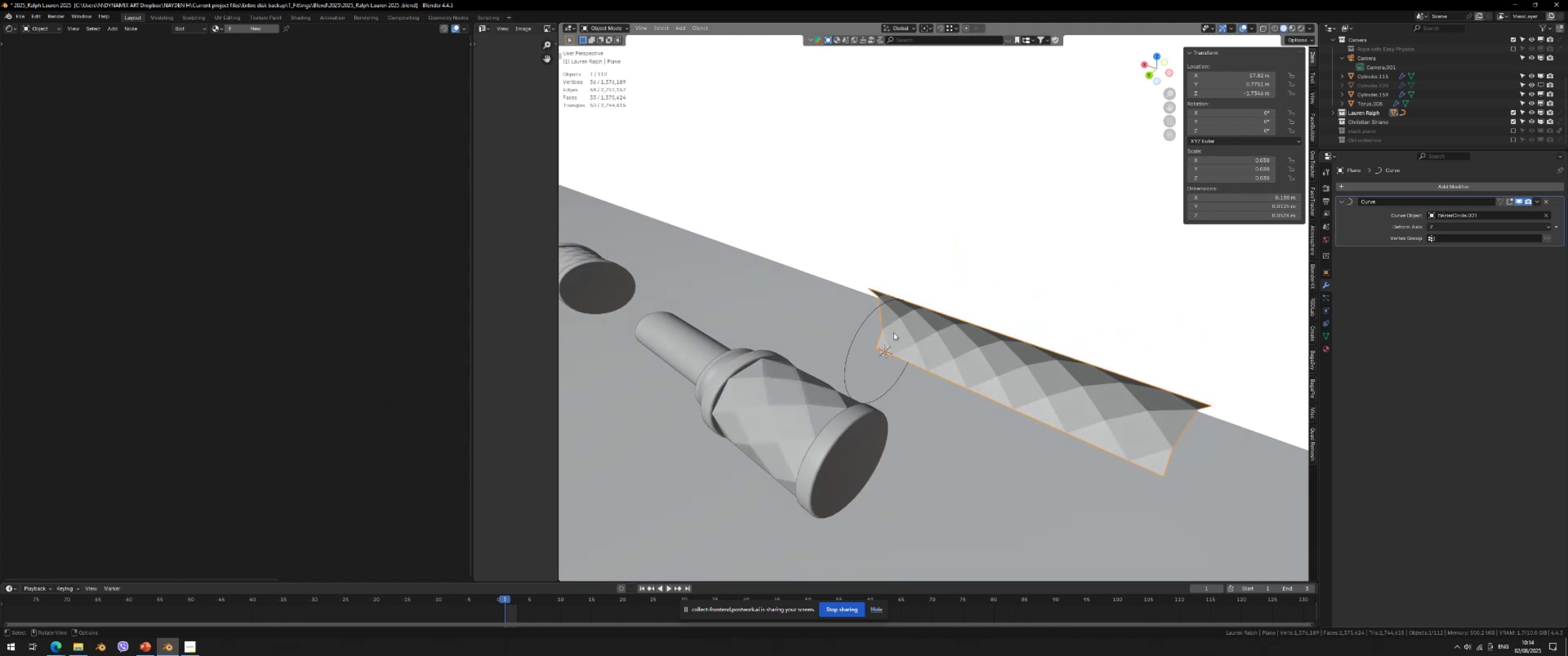 
type(ry)
key(Escape)
 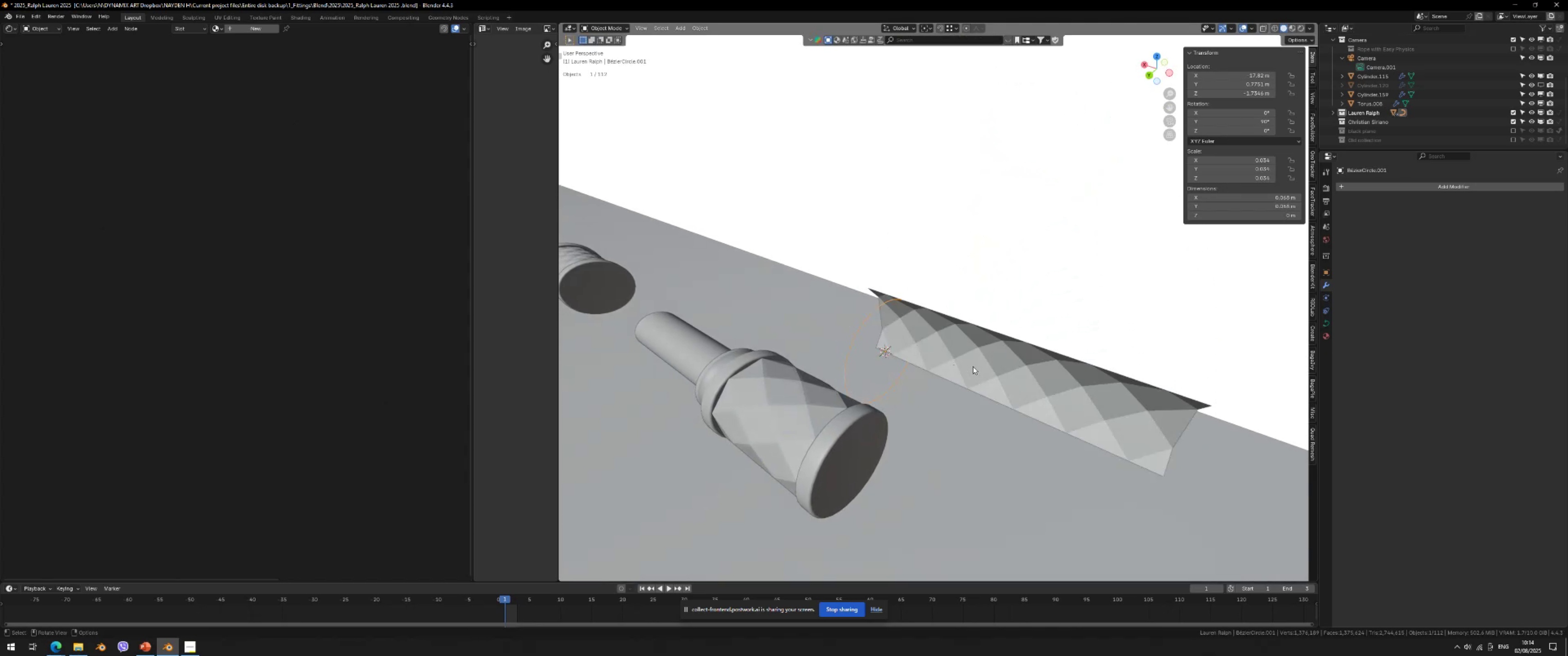 
left_click([999, 354])
 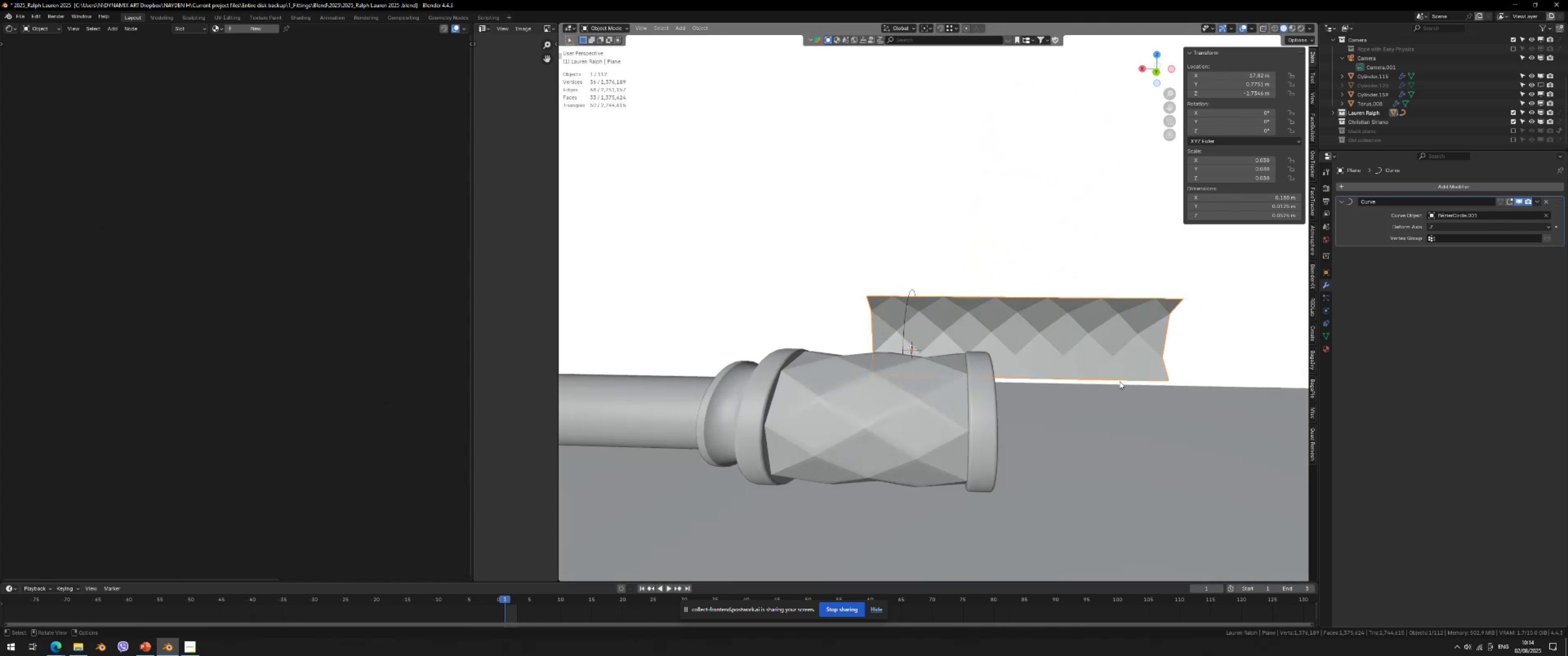 
type(rx90)
 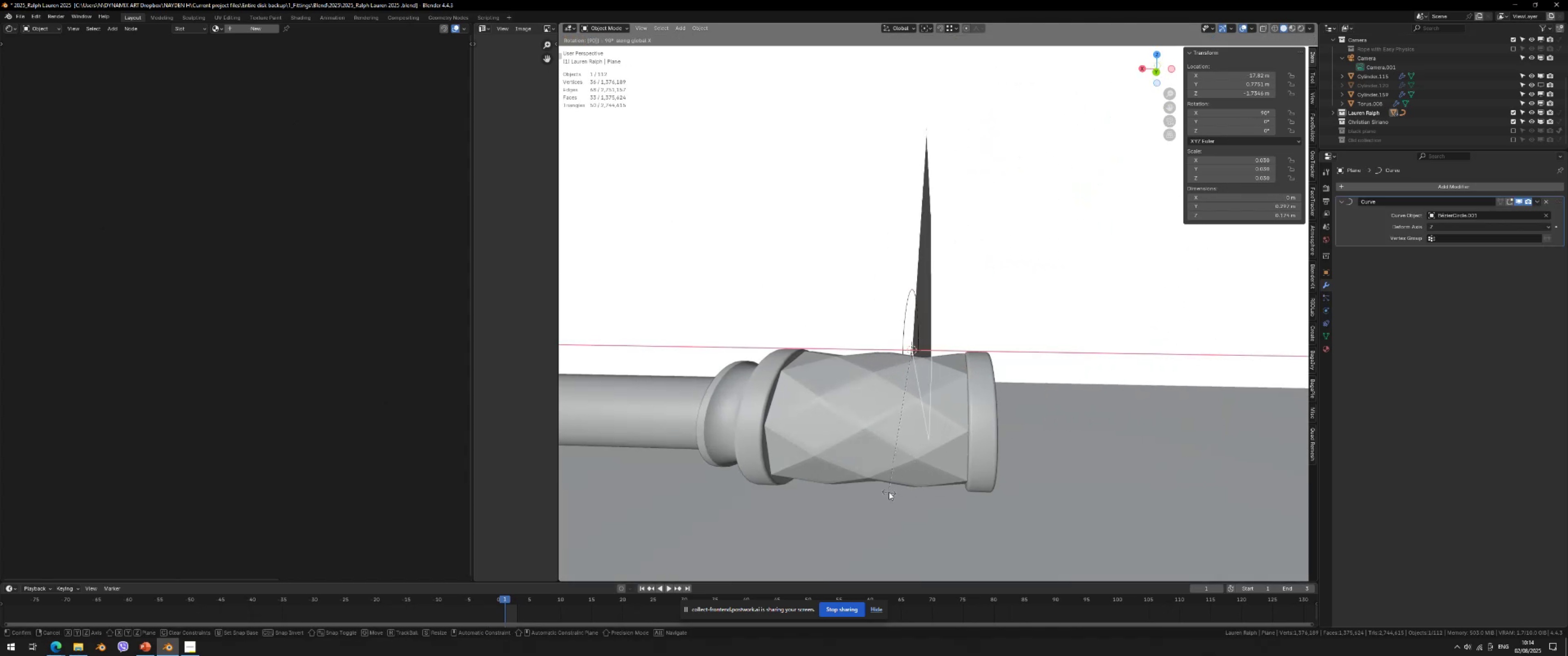 
key(Enter)
 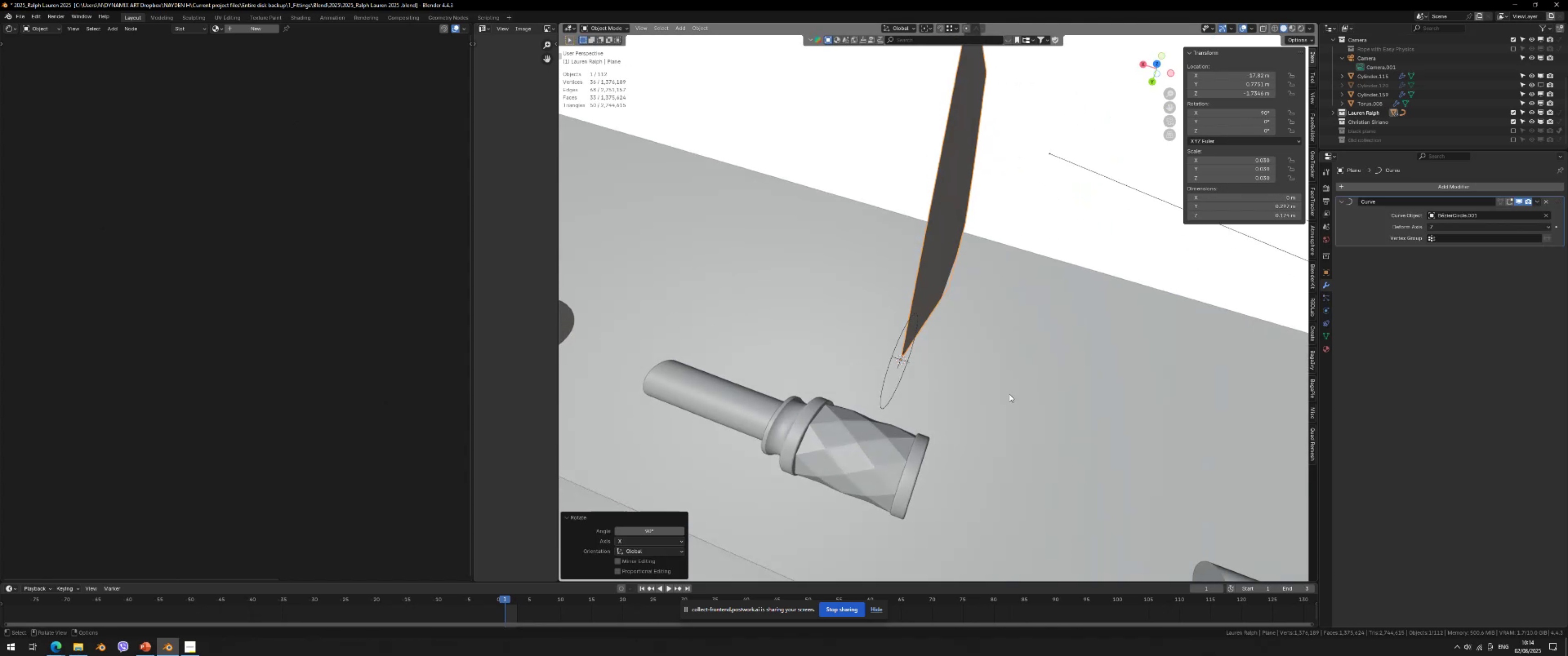 
type(rz)
key(Escape)
type(ryx90)
 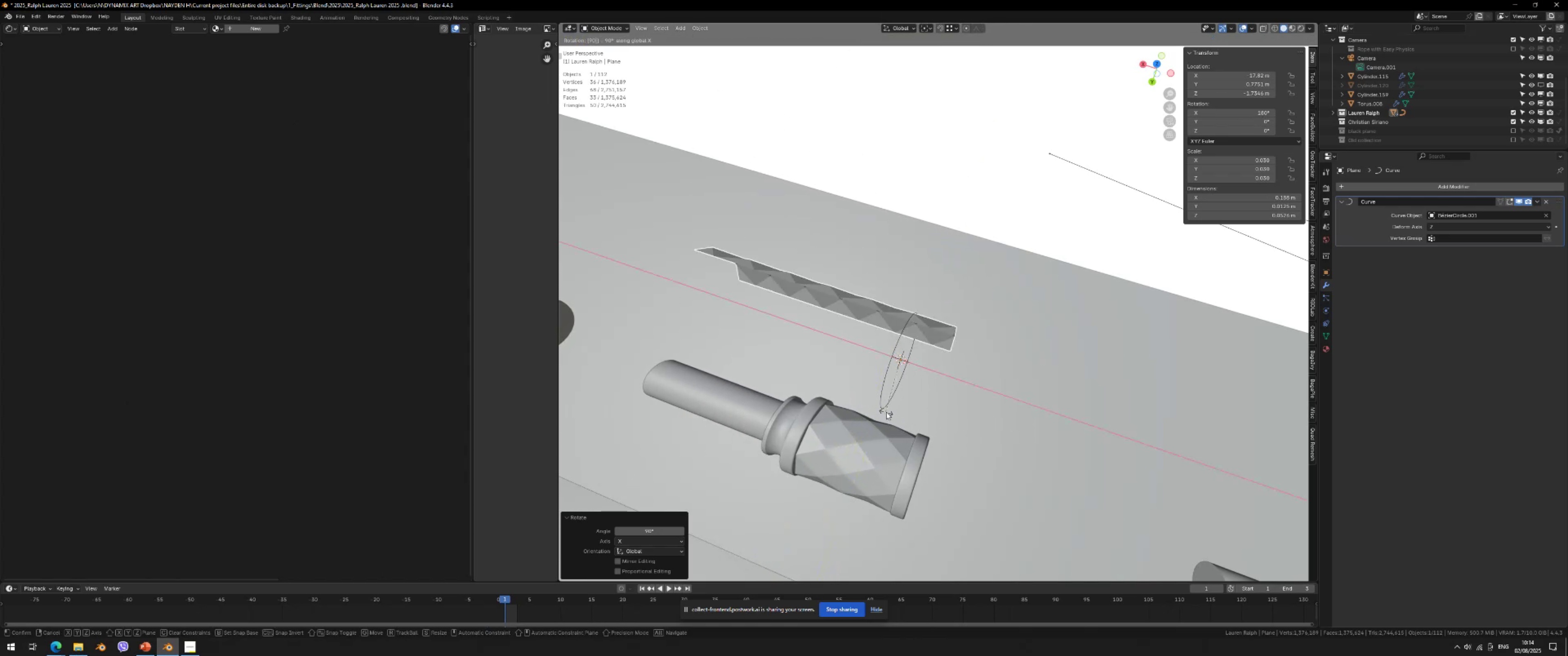 
key(Enter)
 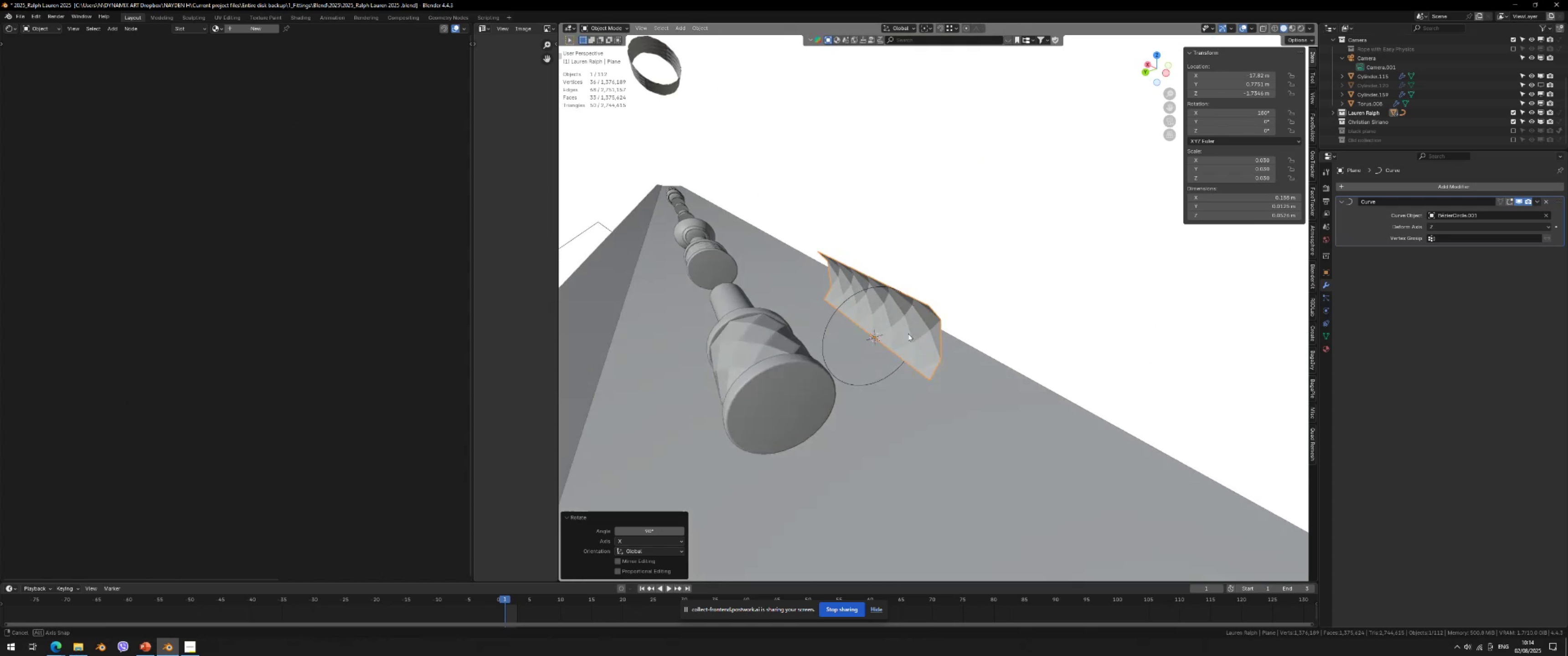 
key(Control+Z)
 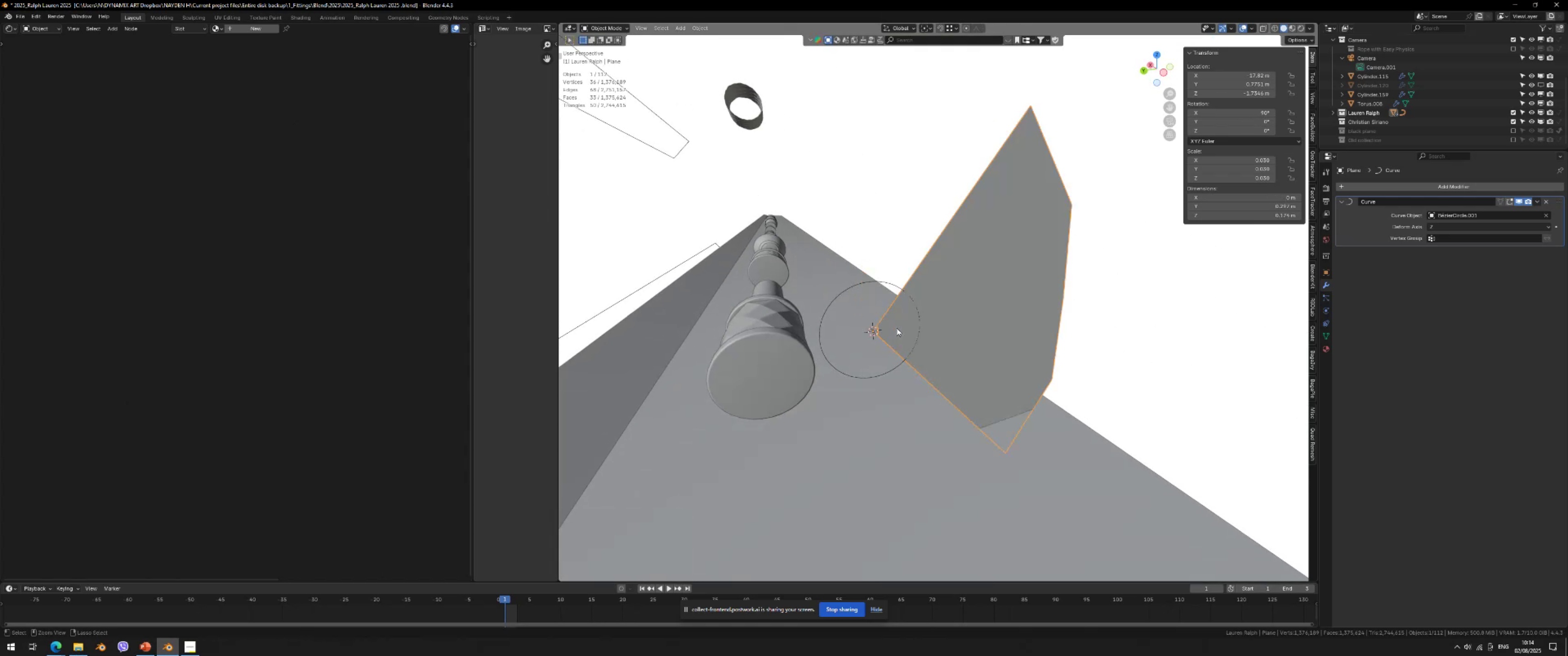 
key(Control+Z)
 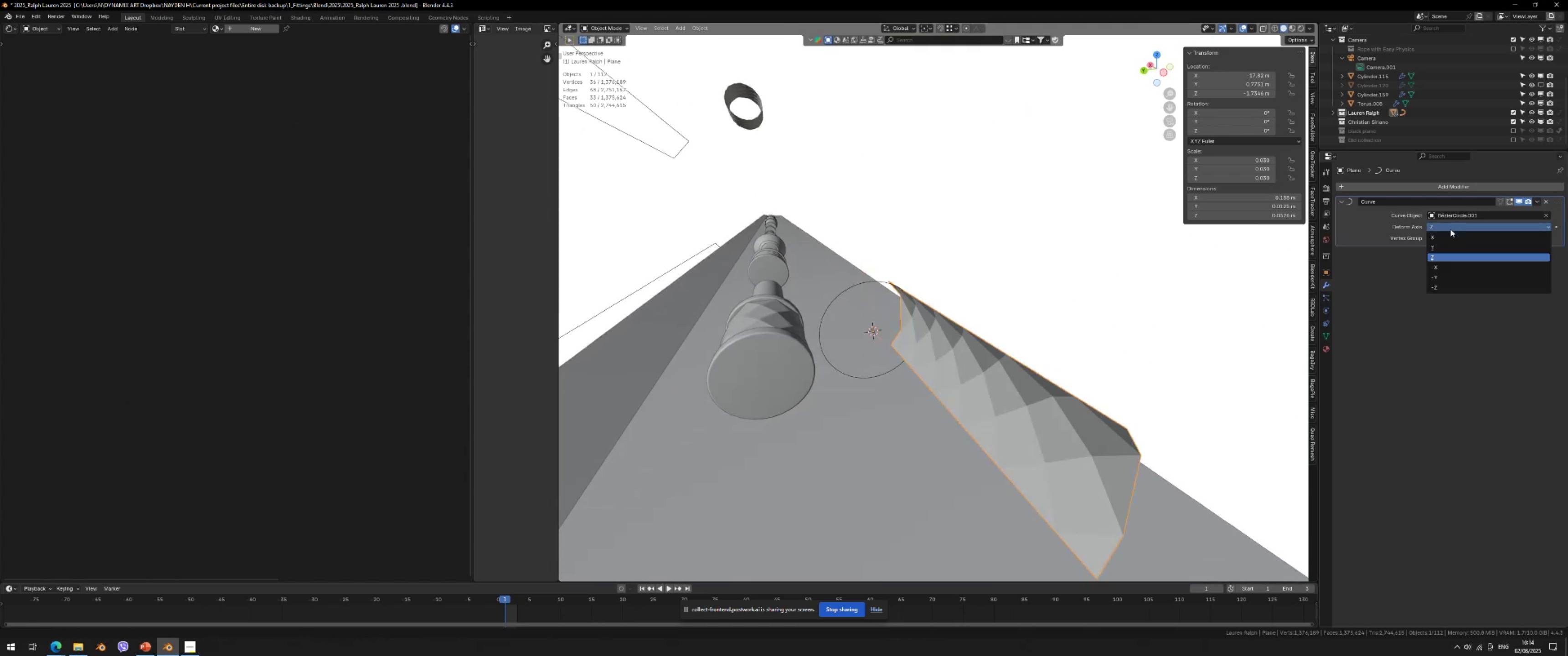 
double_click([1443, 246])
 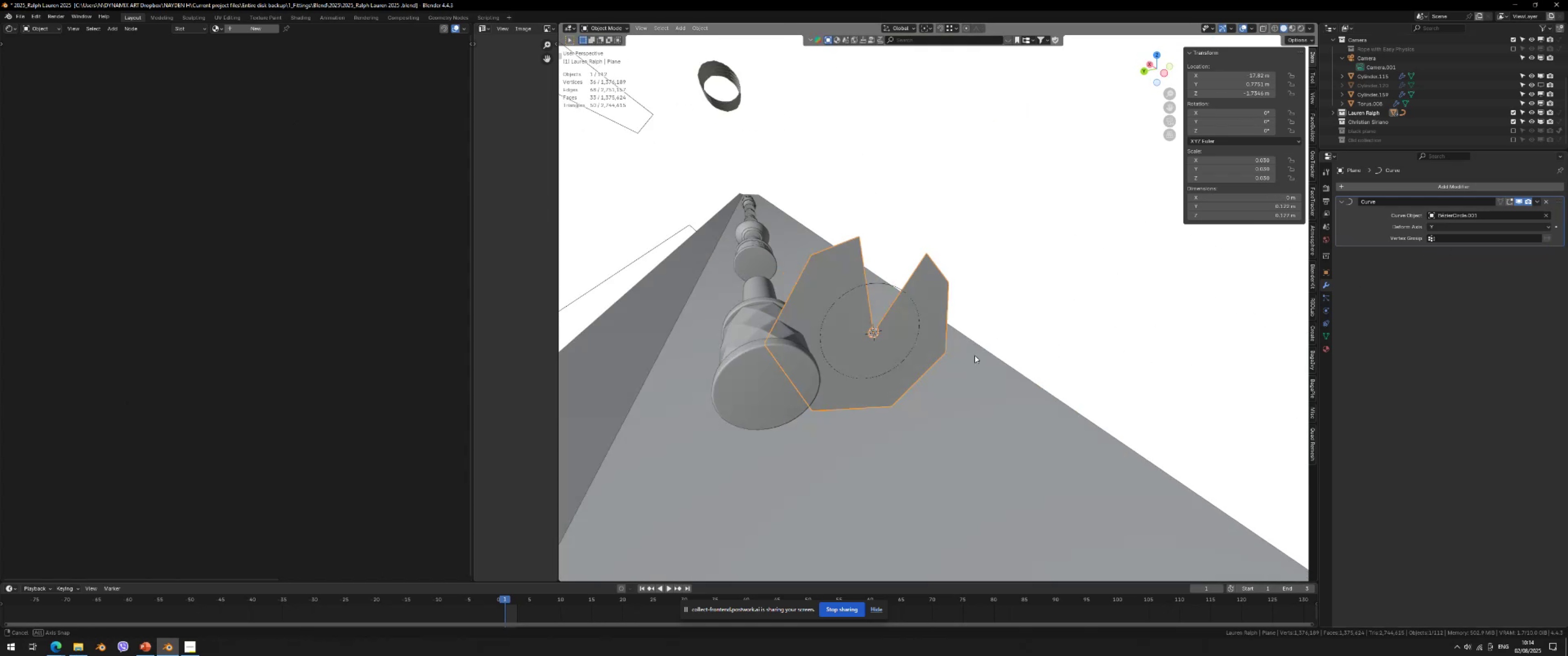 
type(rzx)
key(Escape)
 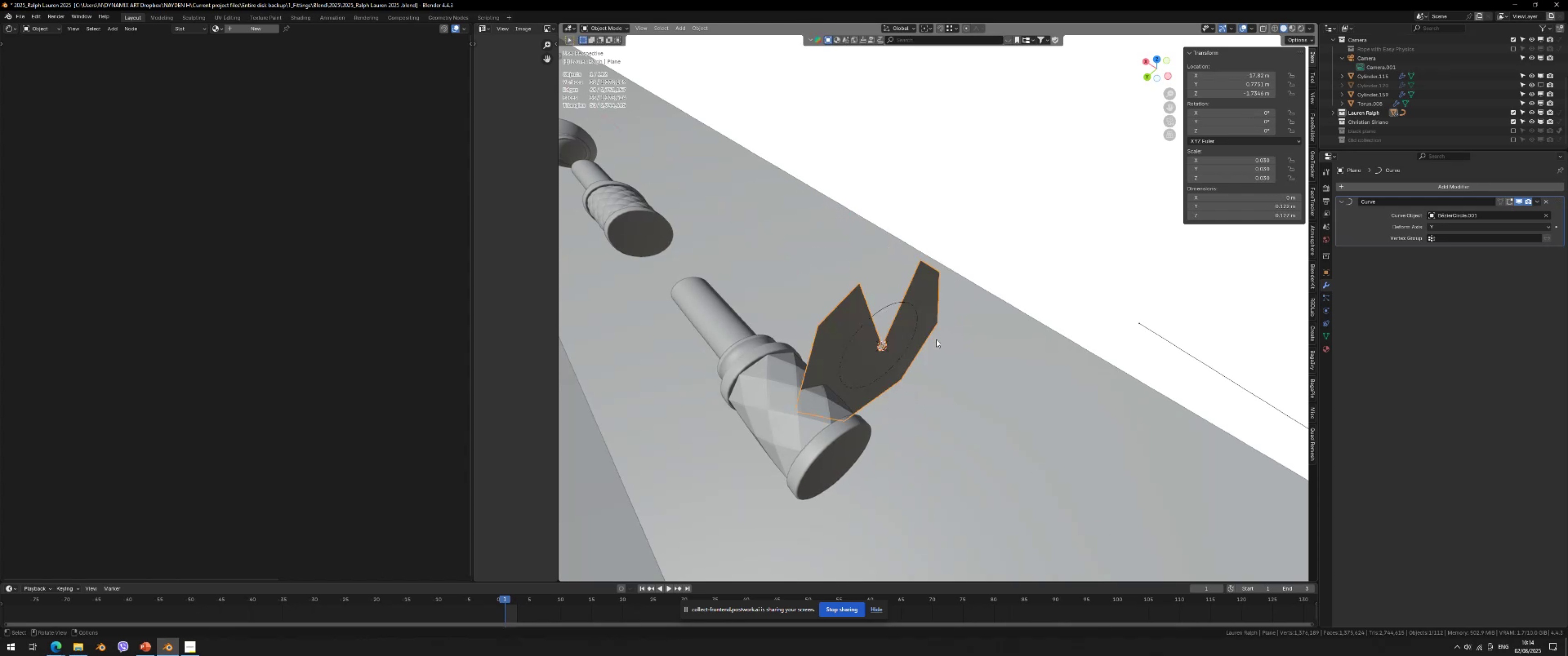 
key(Control+ControlLeft)
 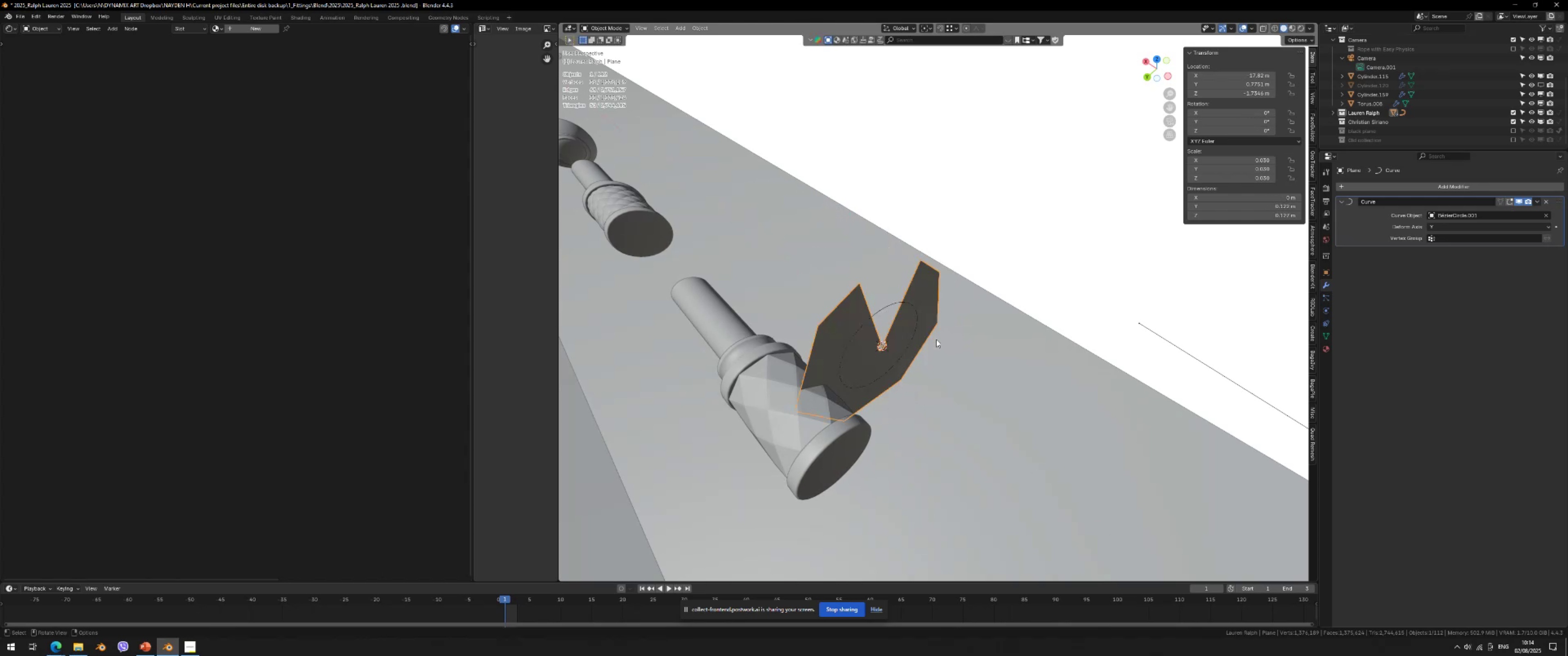 
key(Control+A)
 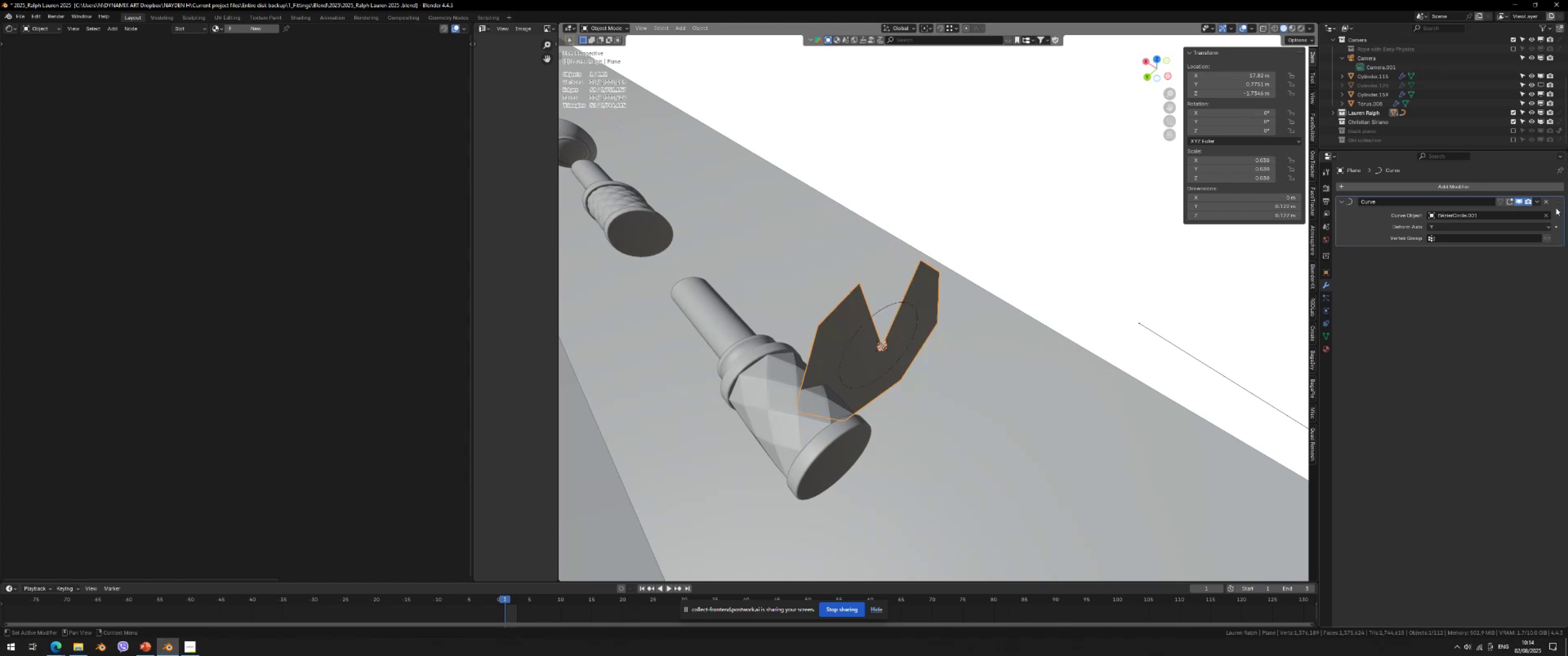 
left_click_drag(start_coordinate=[1544, 201], to_coordinate=[1547, 201])
 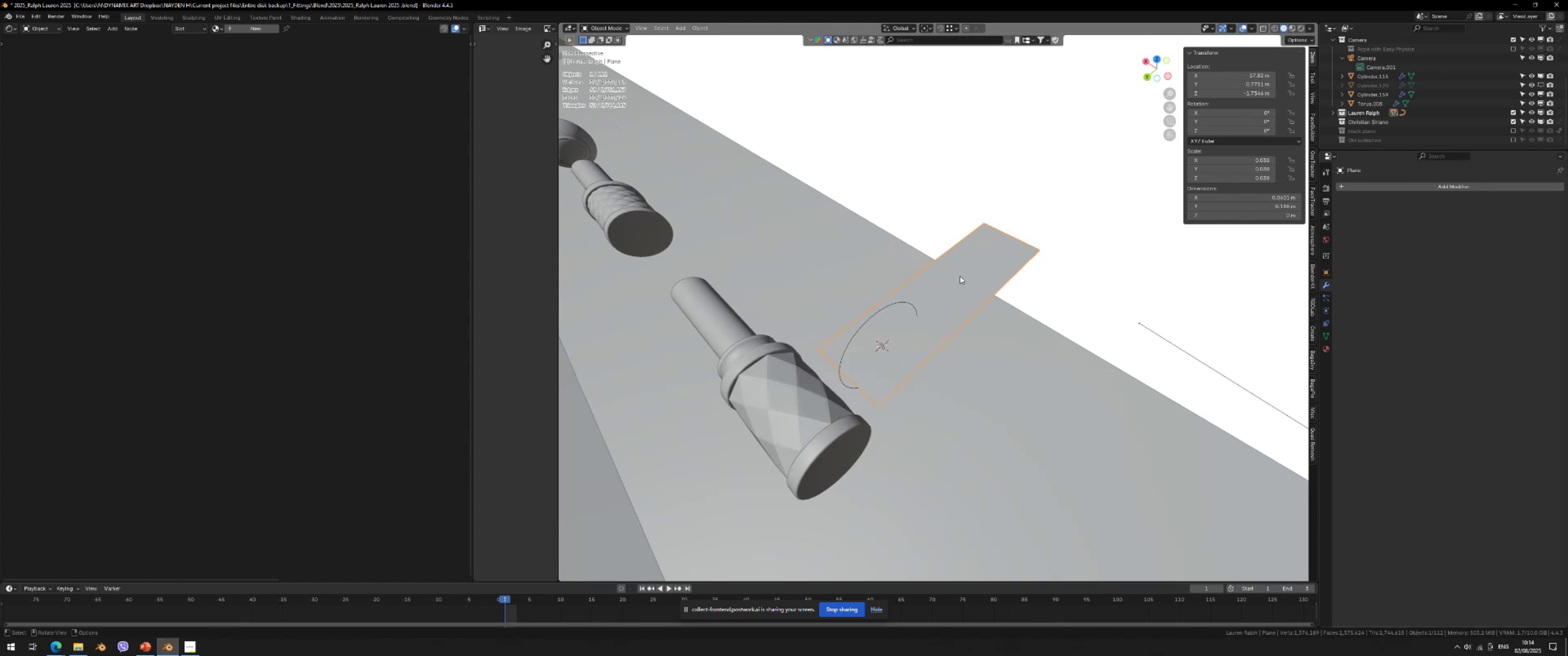 
key(Control+ControlLeft)
 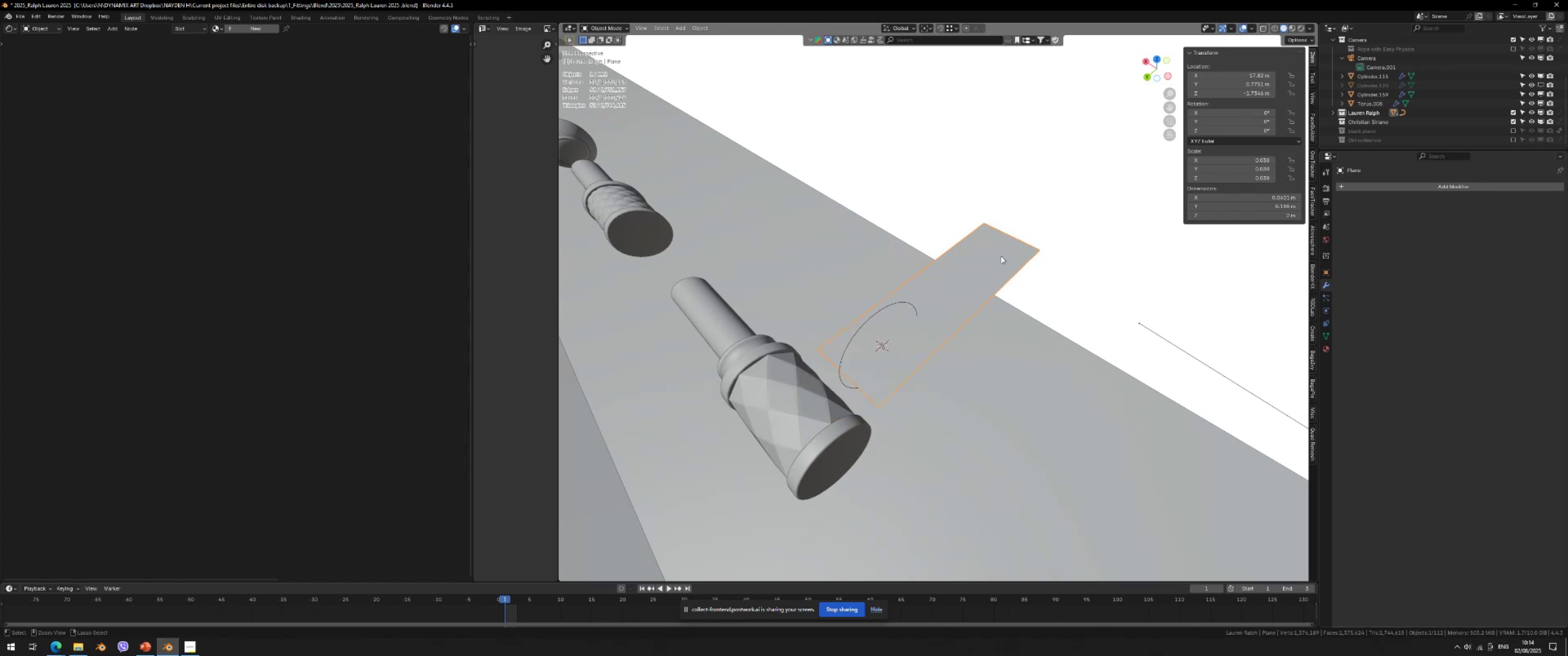 
key(Control+A)
 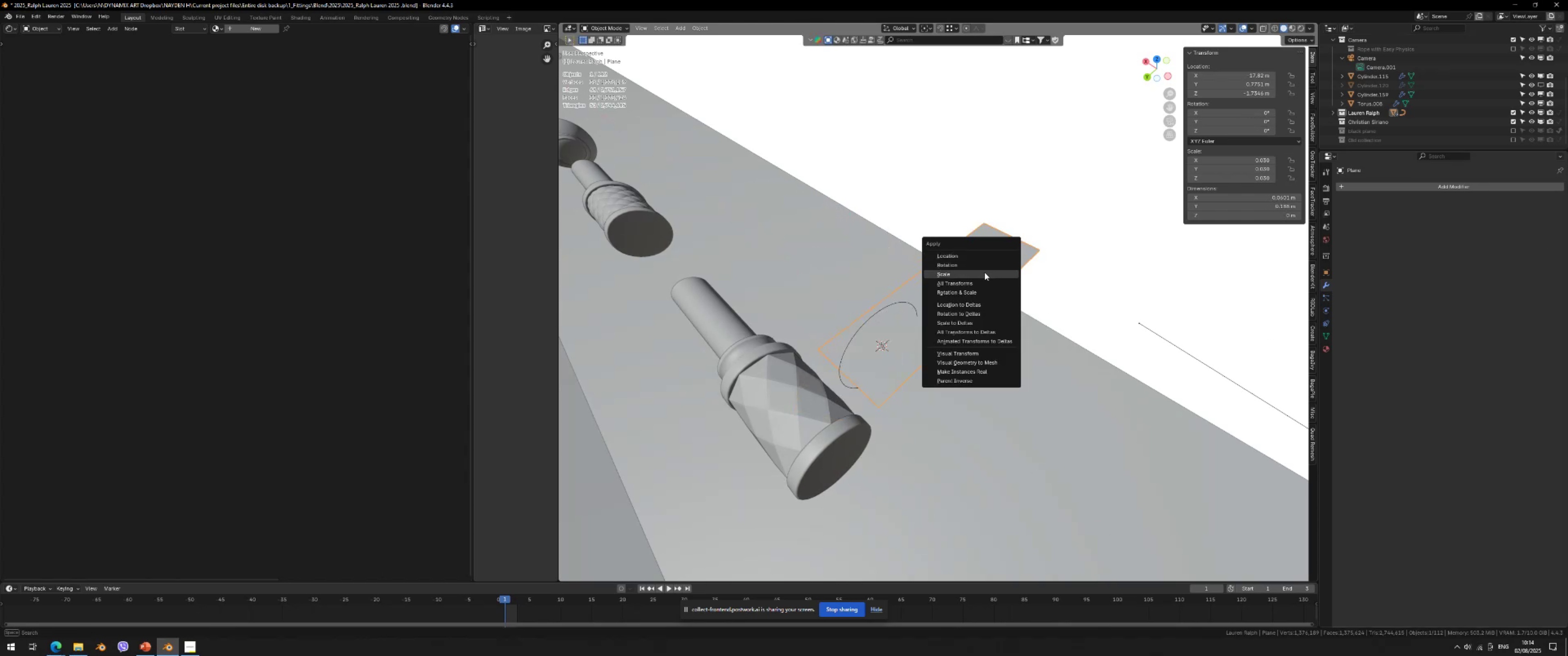 
key(Escape)
 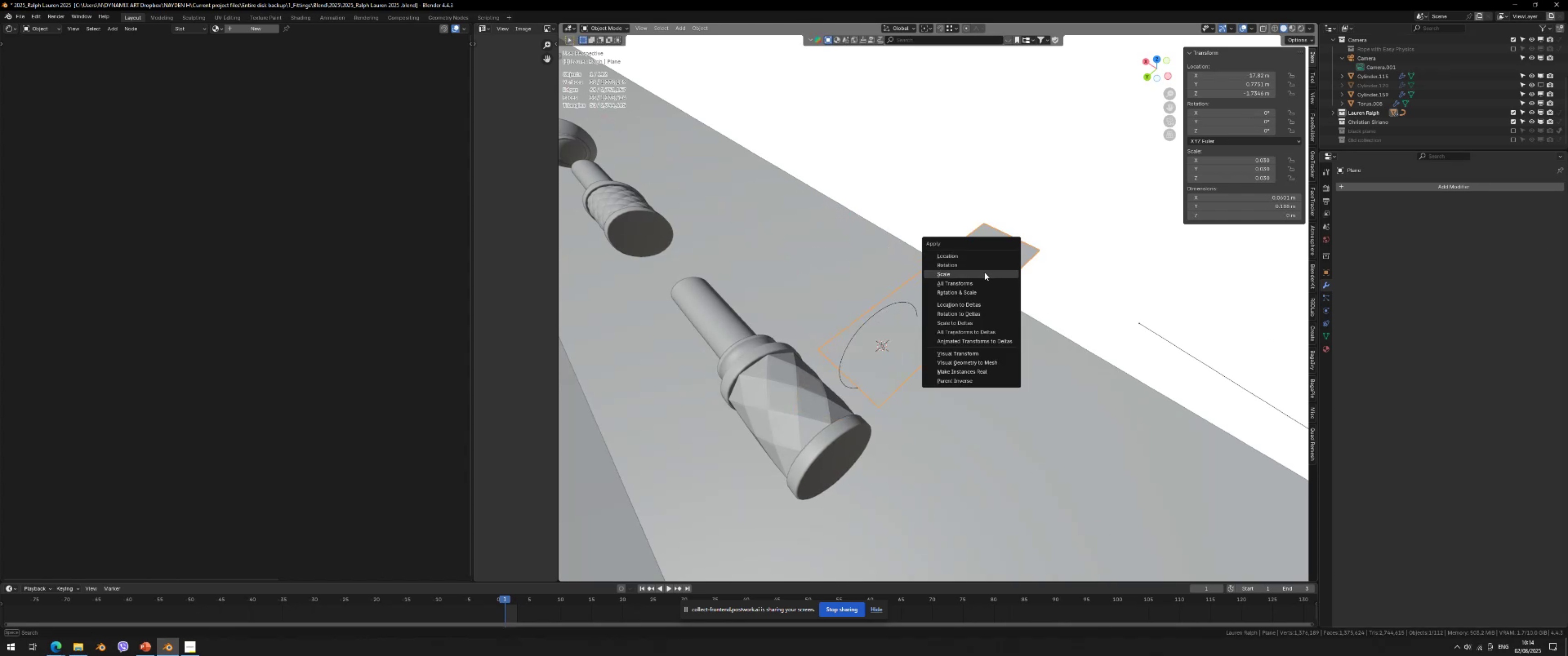 
left_click([985, 272])
 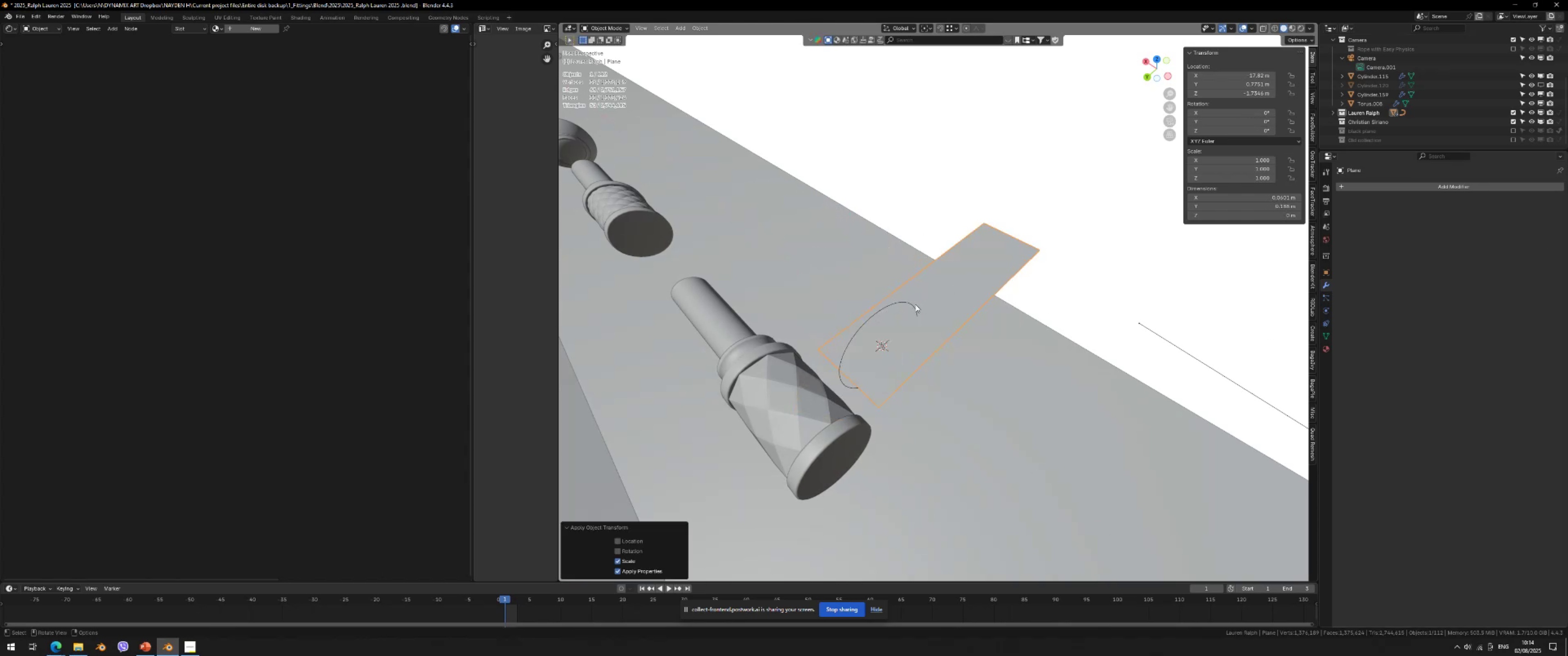 
left_click([910, 304])
 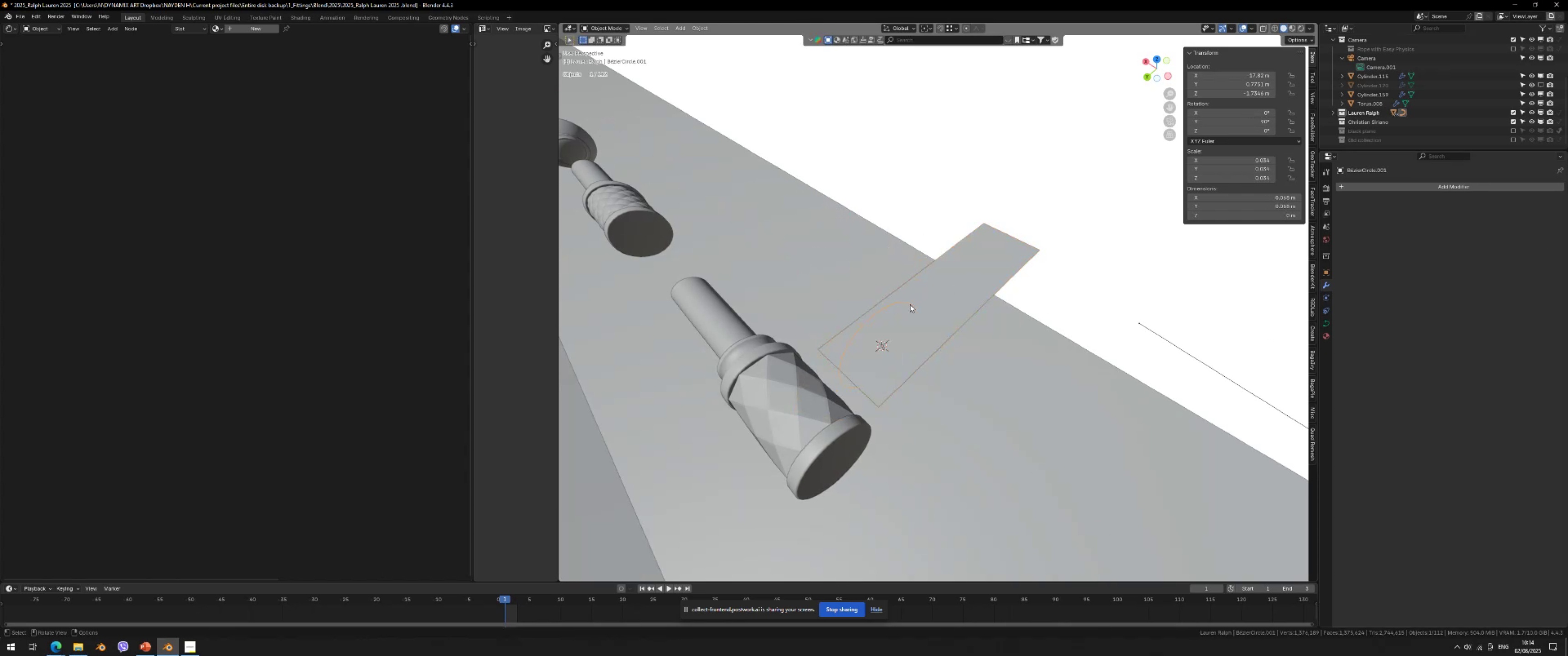 
key(Control+ControlLeft)
 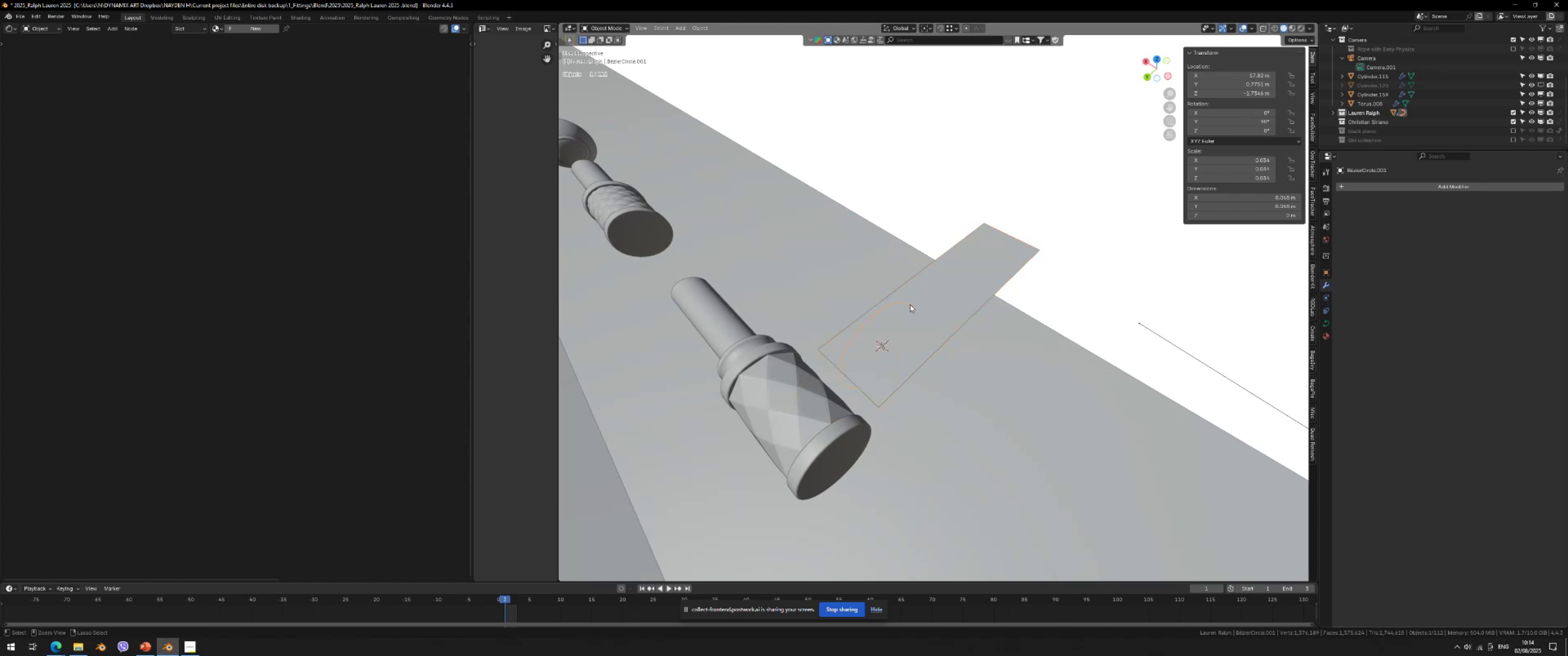 
key(Control+A)
 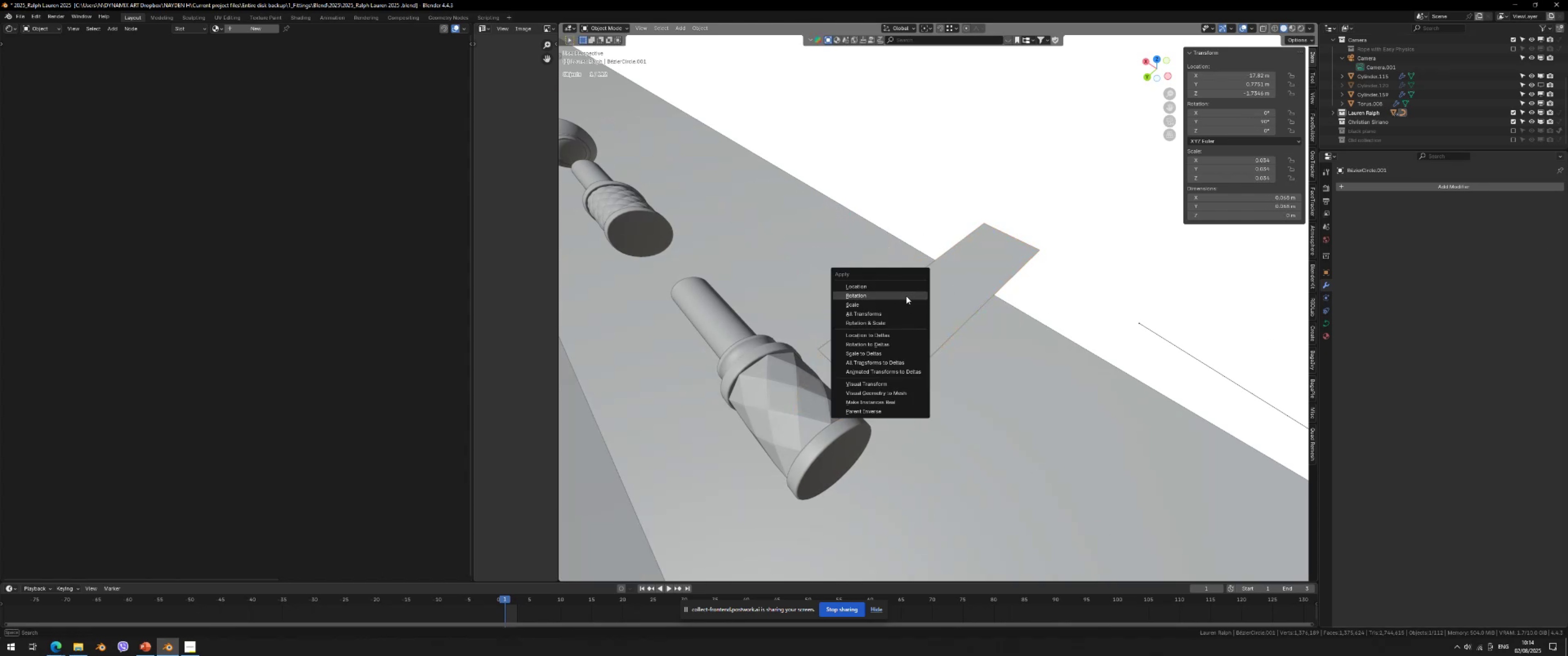 
left_click([906, 296])
 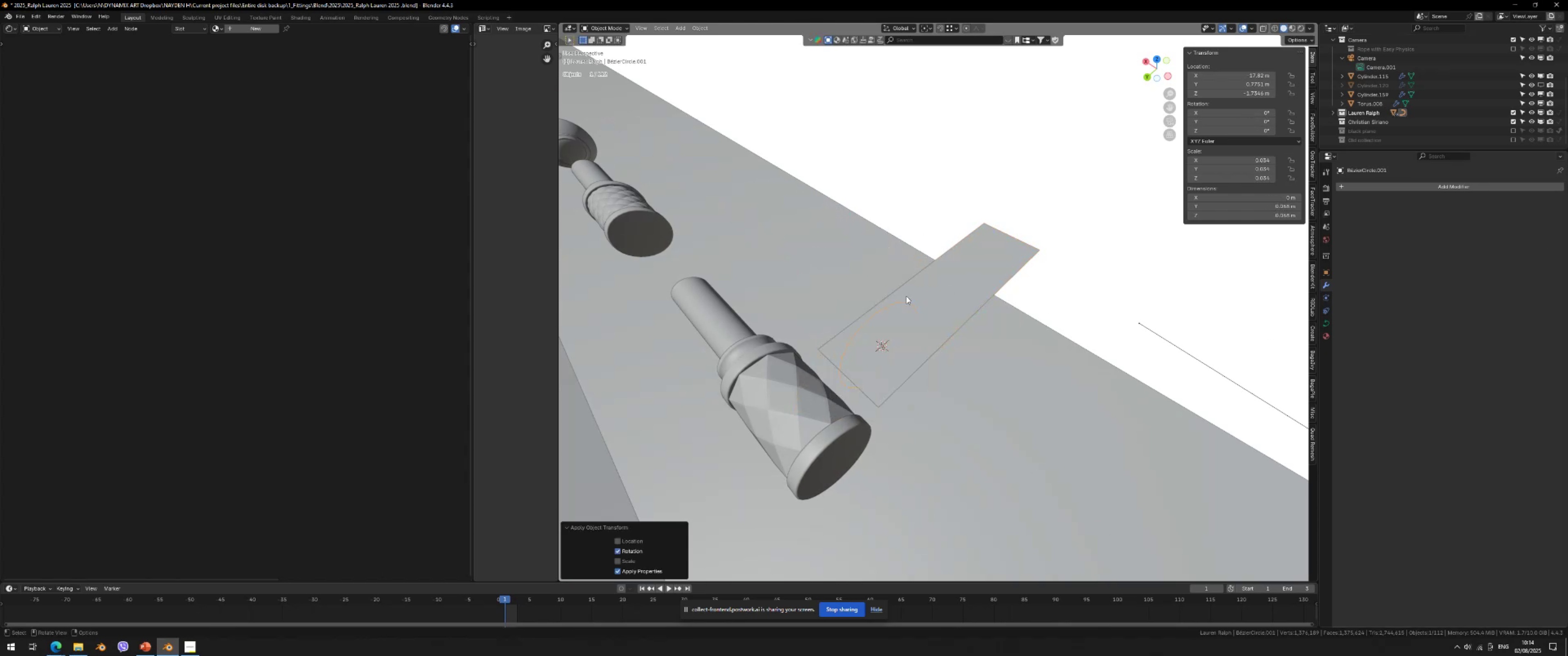 
key(Control+ControlLeft)
 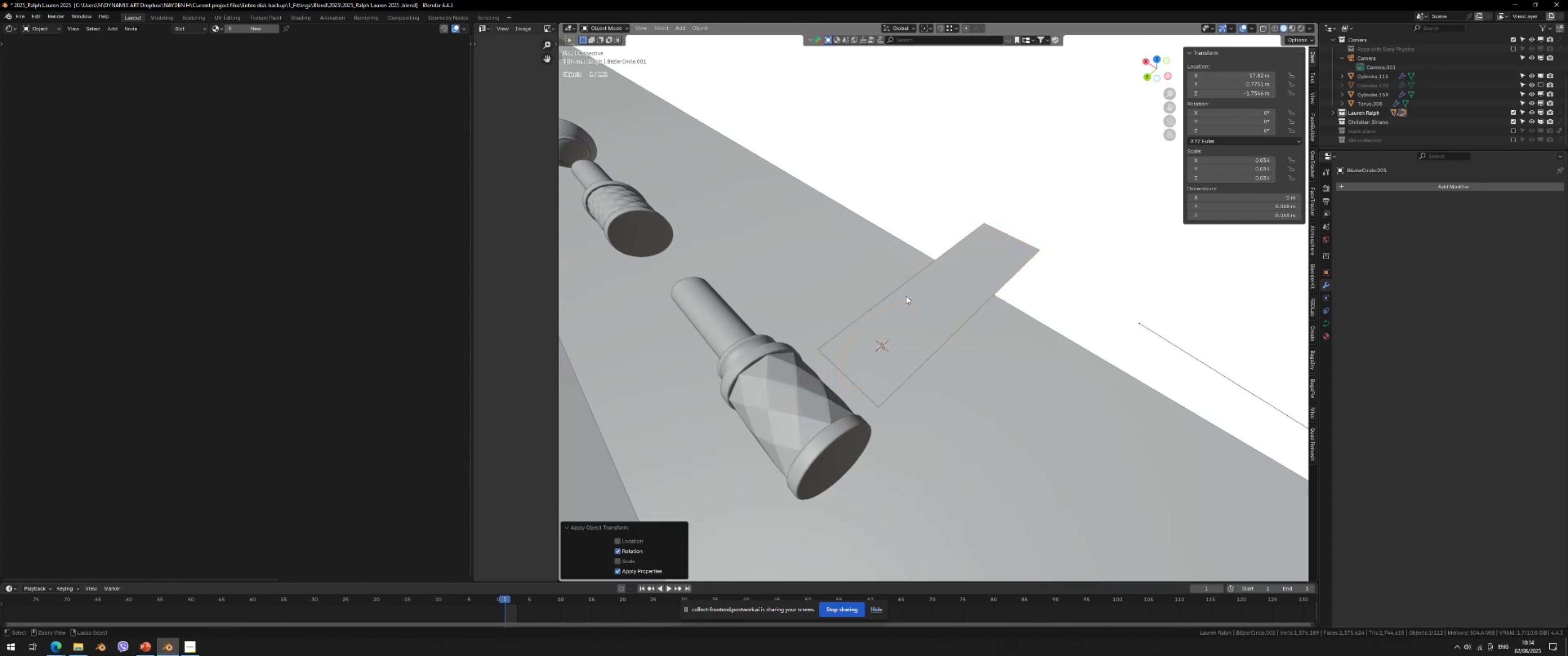 
key(Control+A)
 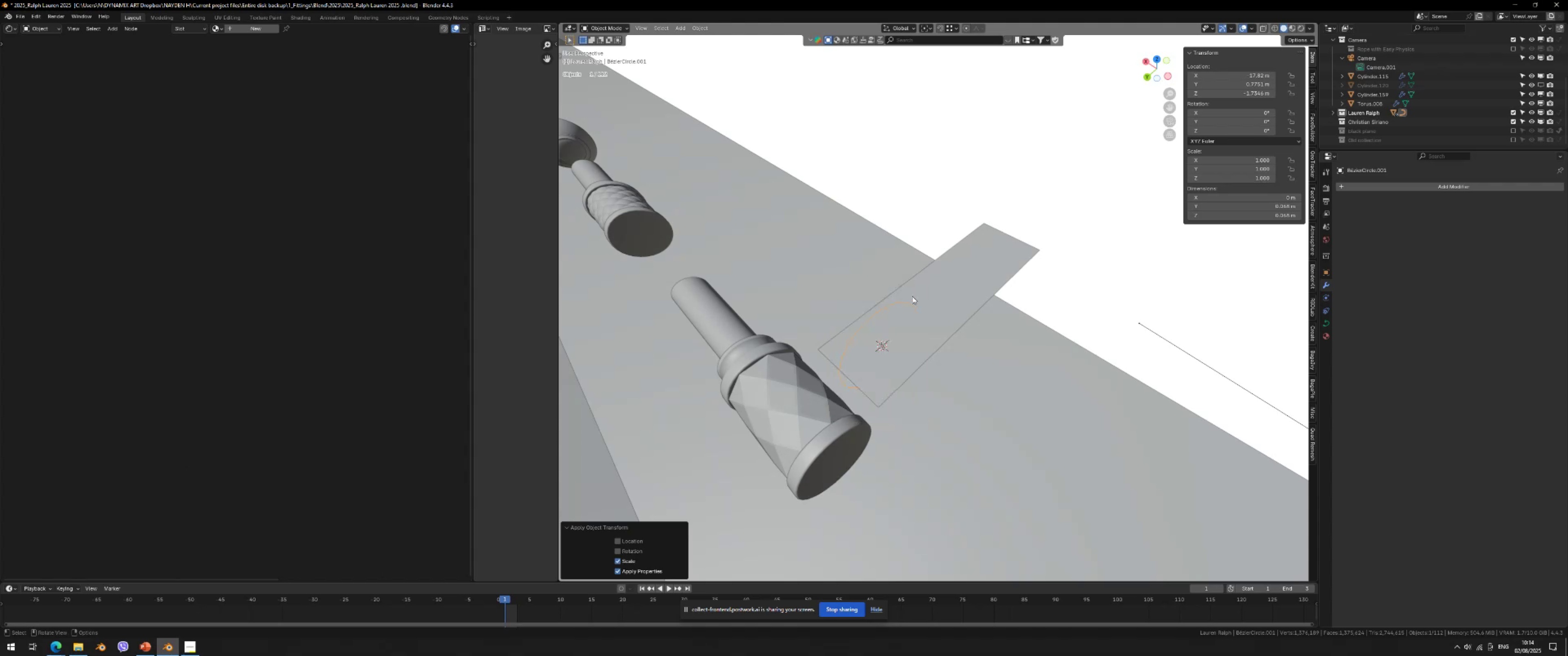 
double_click([980, 269])
 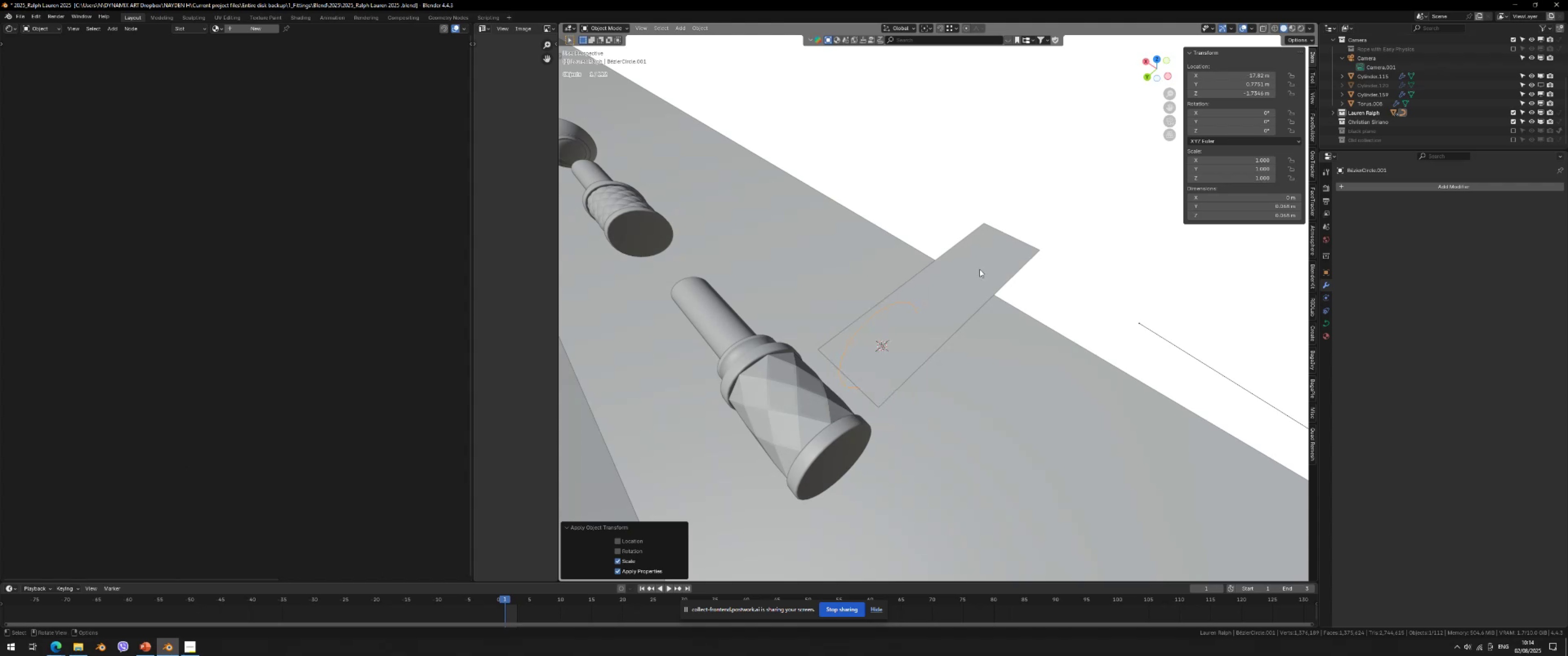 
key(Control+ControlLeft)
 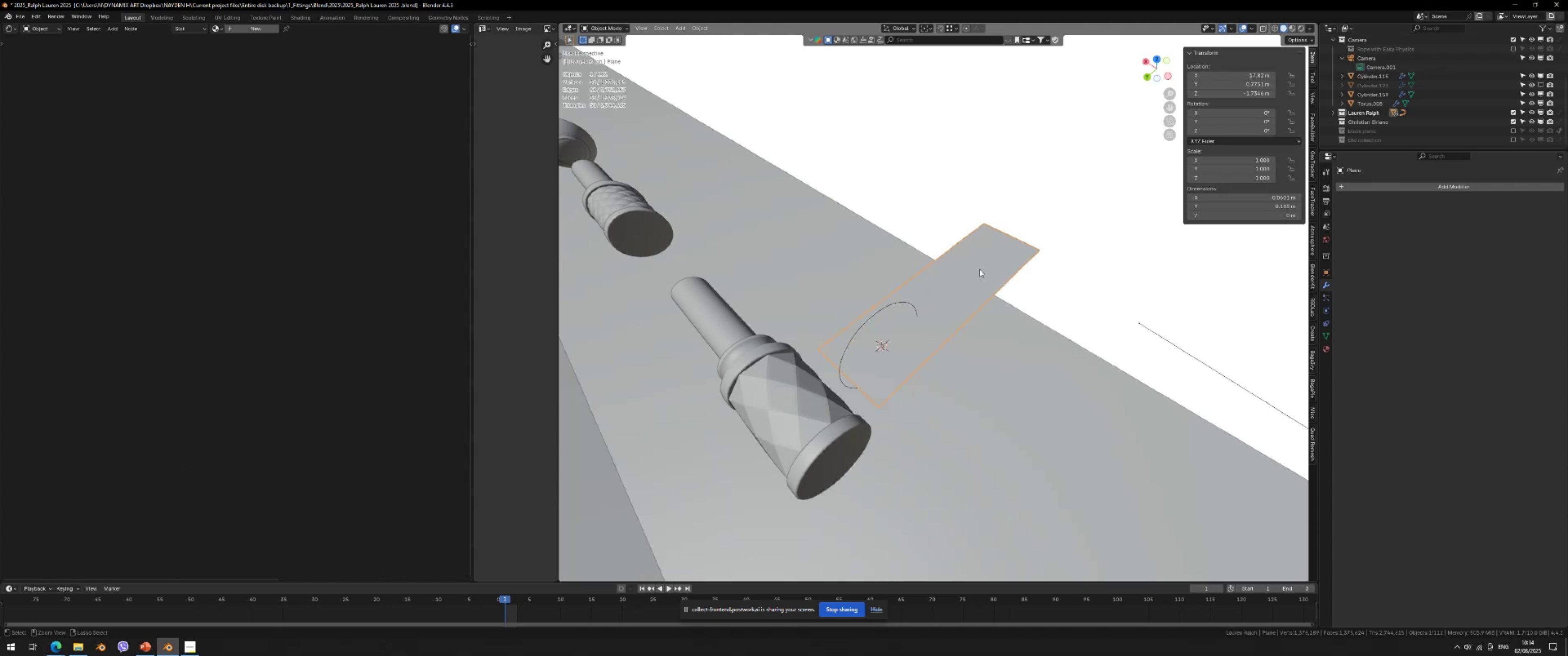 
key(Control+A)
 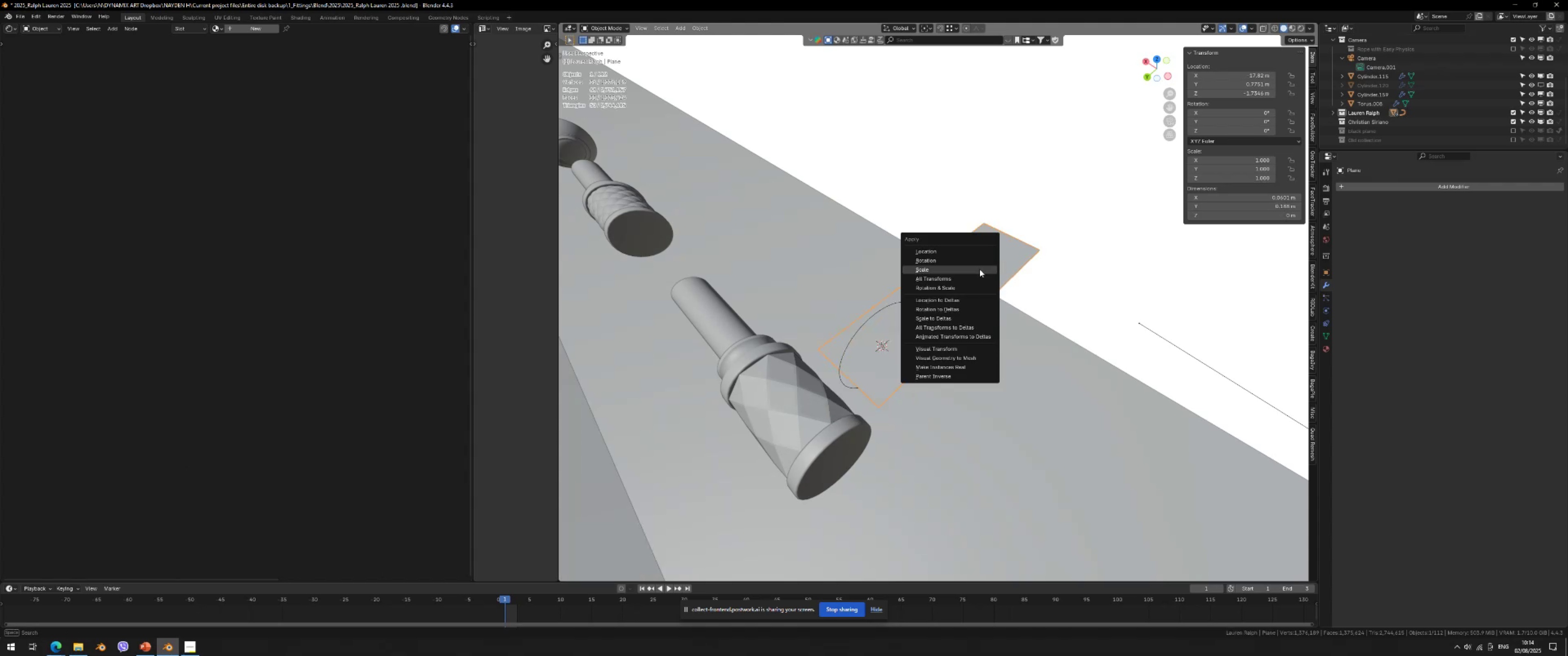 
left_click([980, 269])
 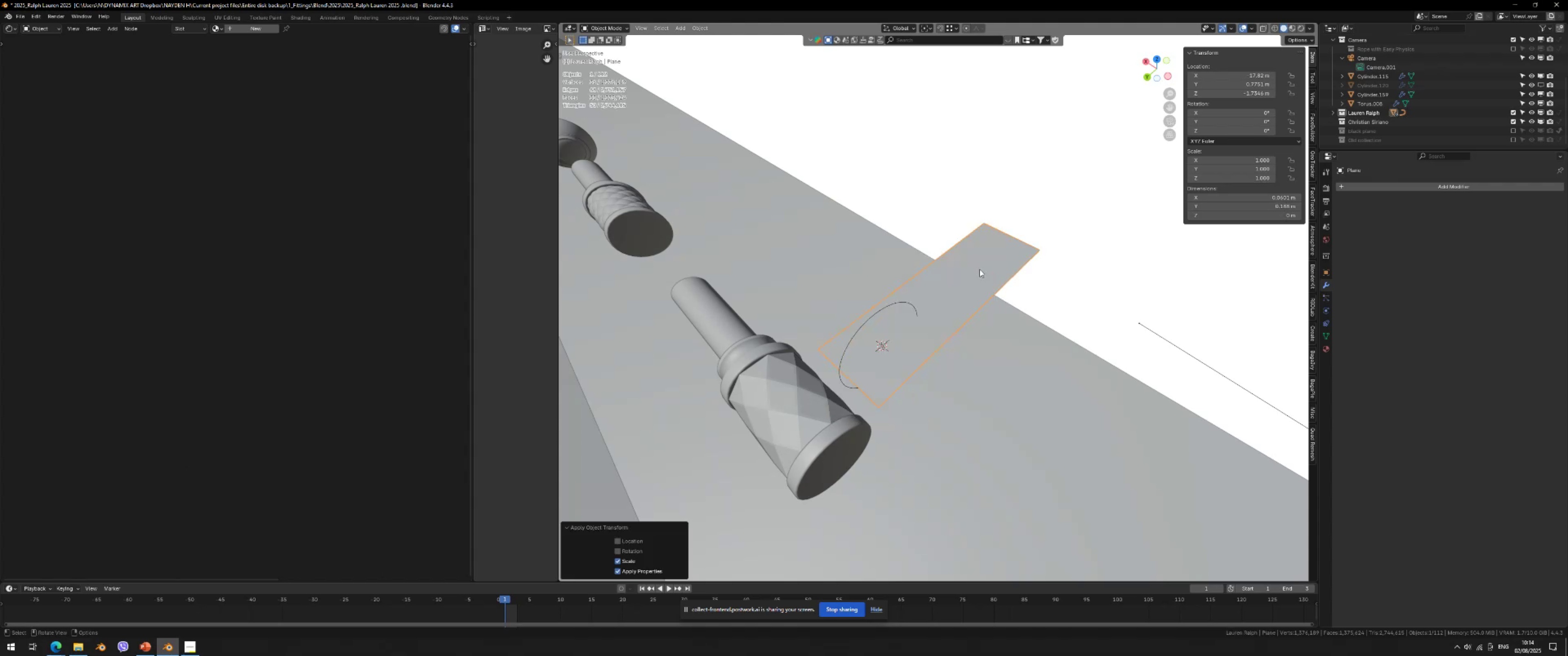 
key(Control+ControlLeft)
 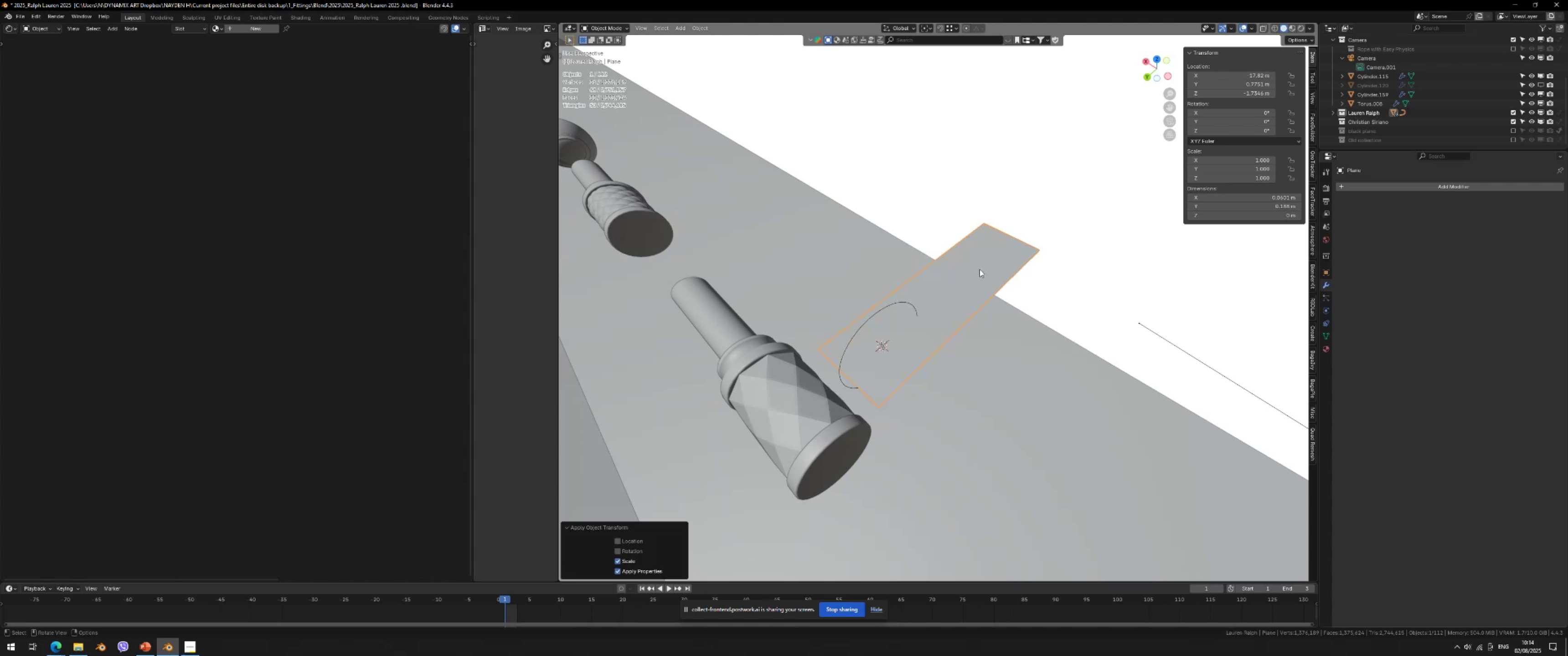 
key(Control+A)
 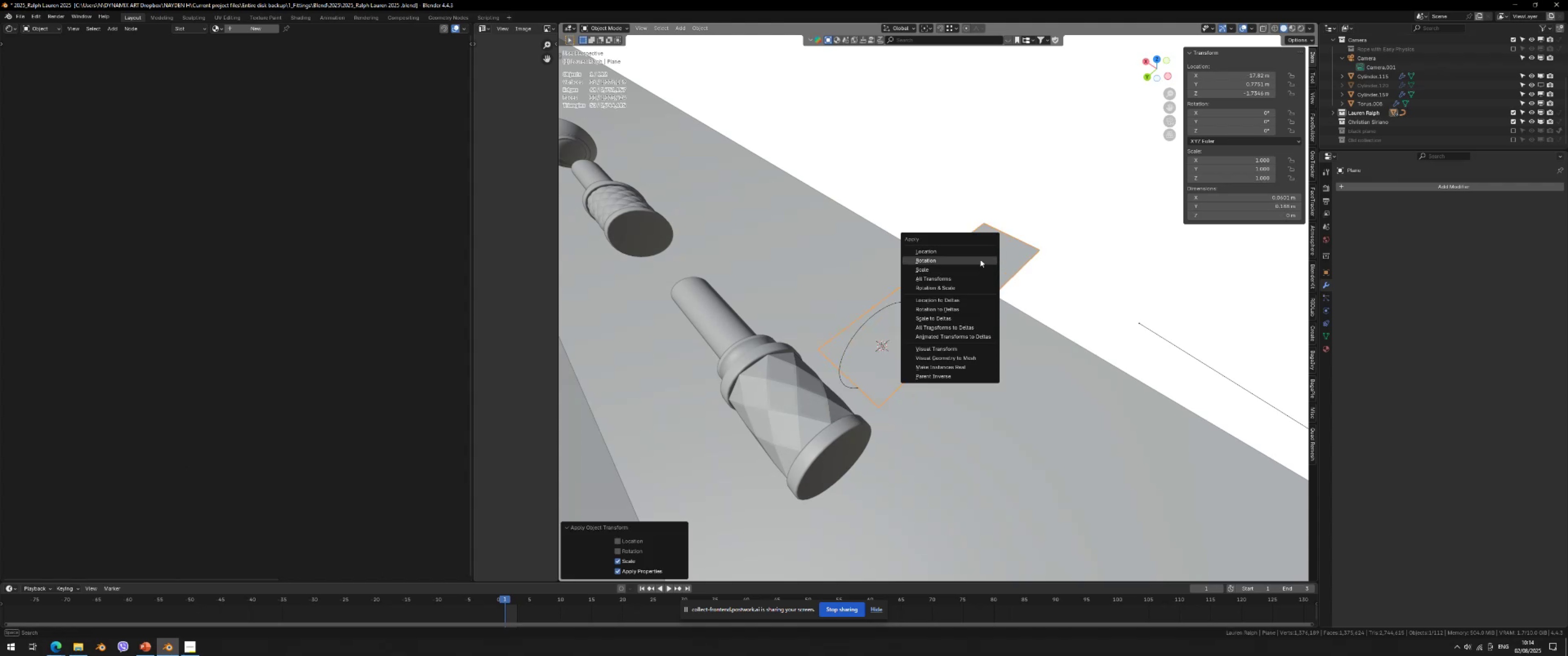 
left_click([980, 259])
 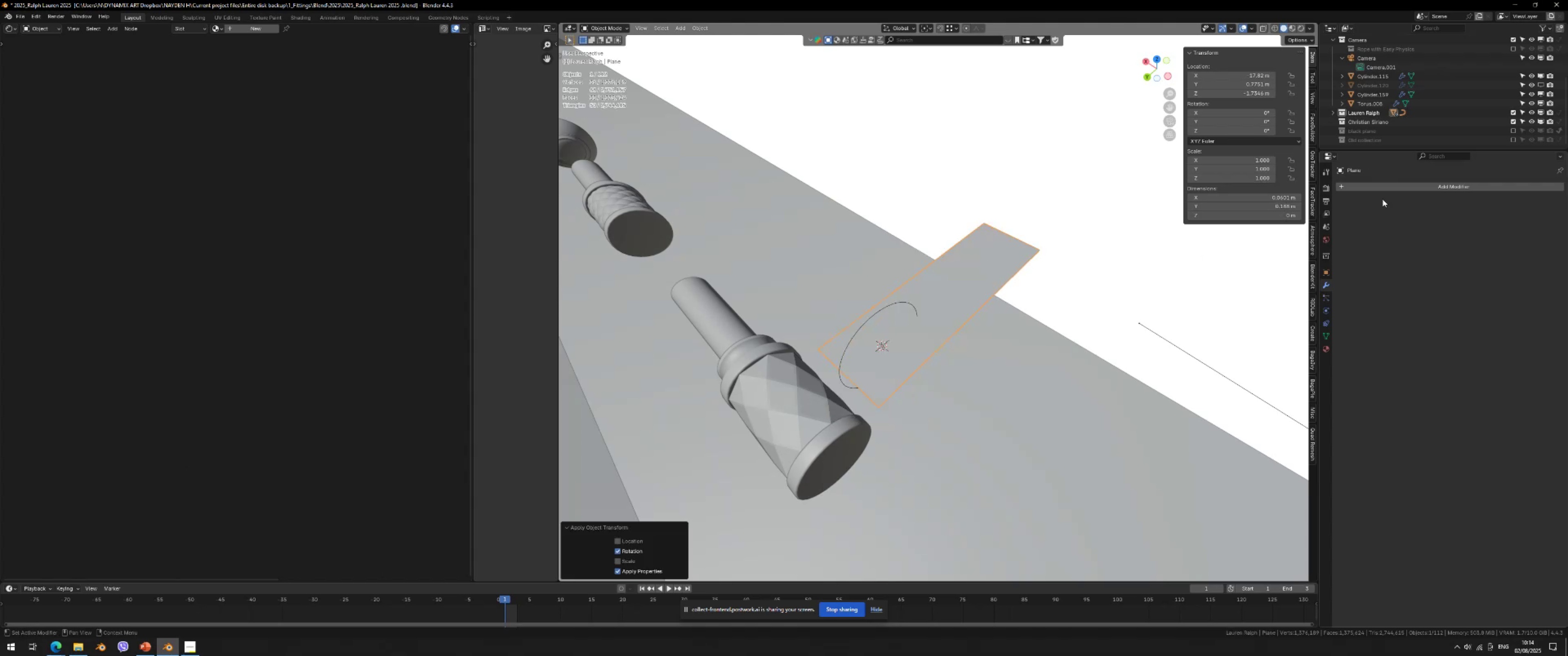 
left_click([1415, 189])
 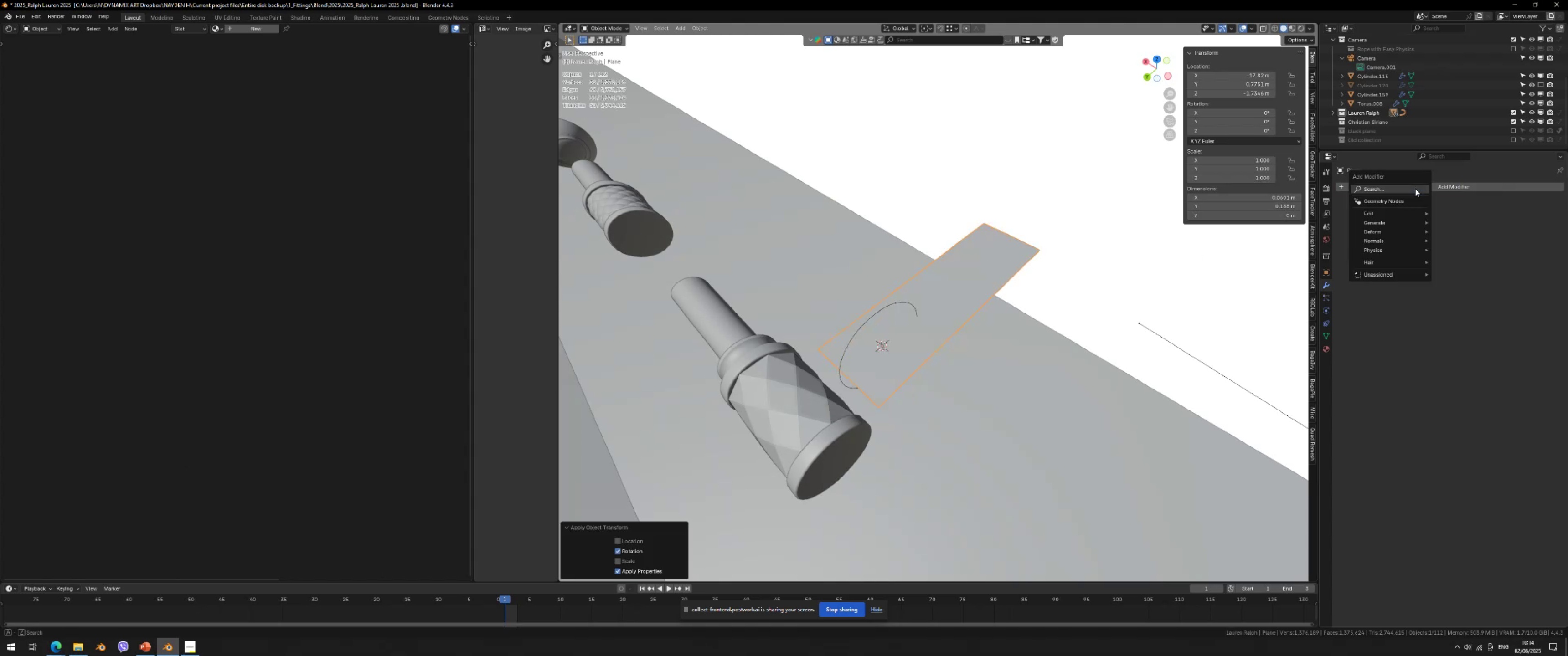 
key(C)
 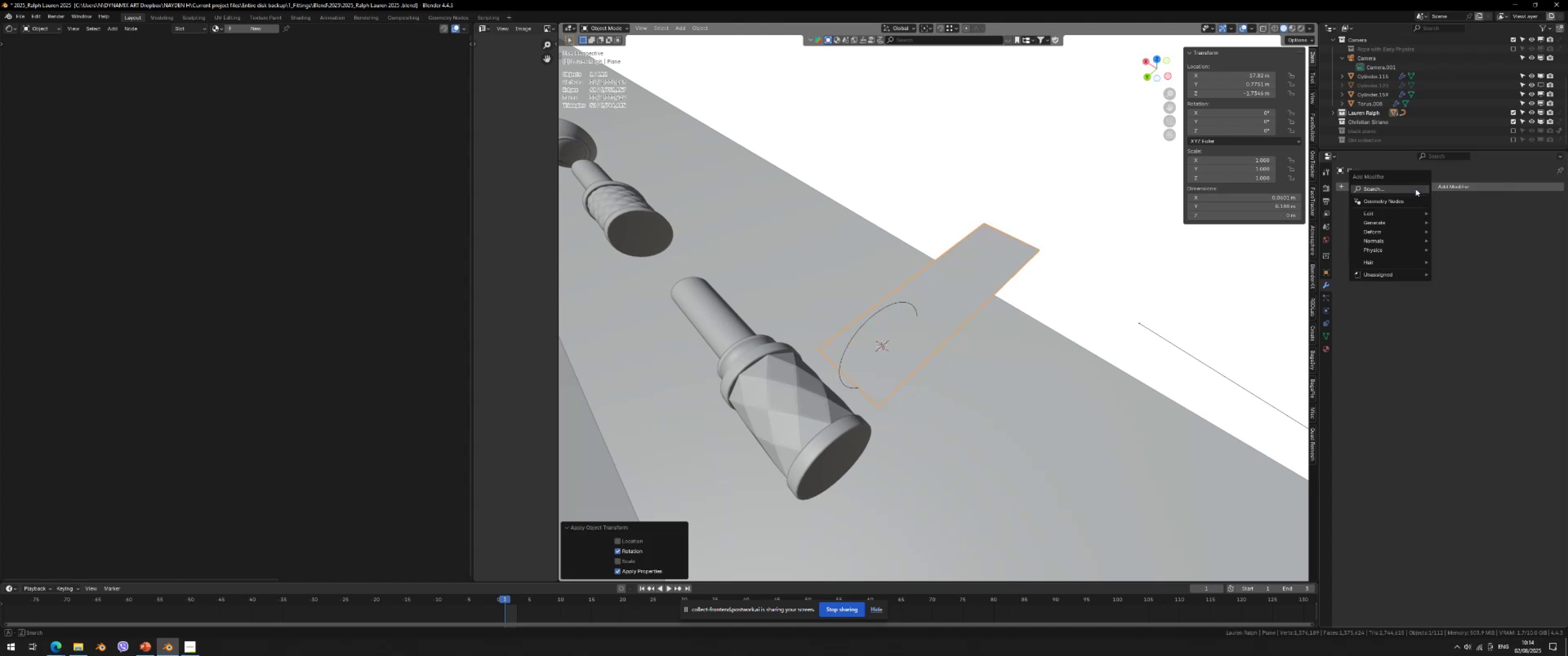 
double_click([1415, 189])
 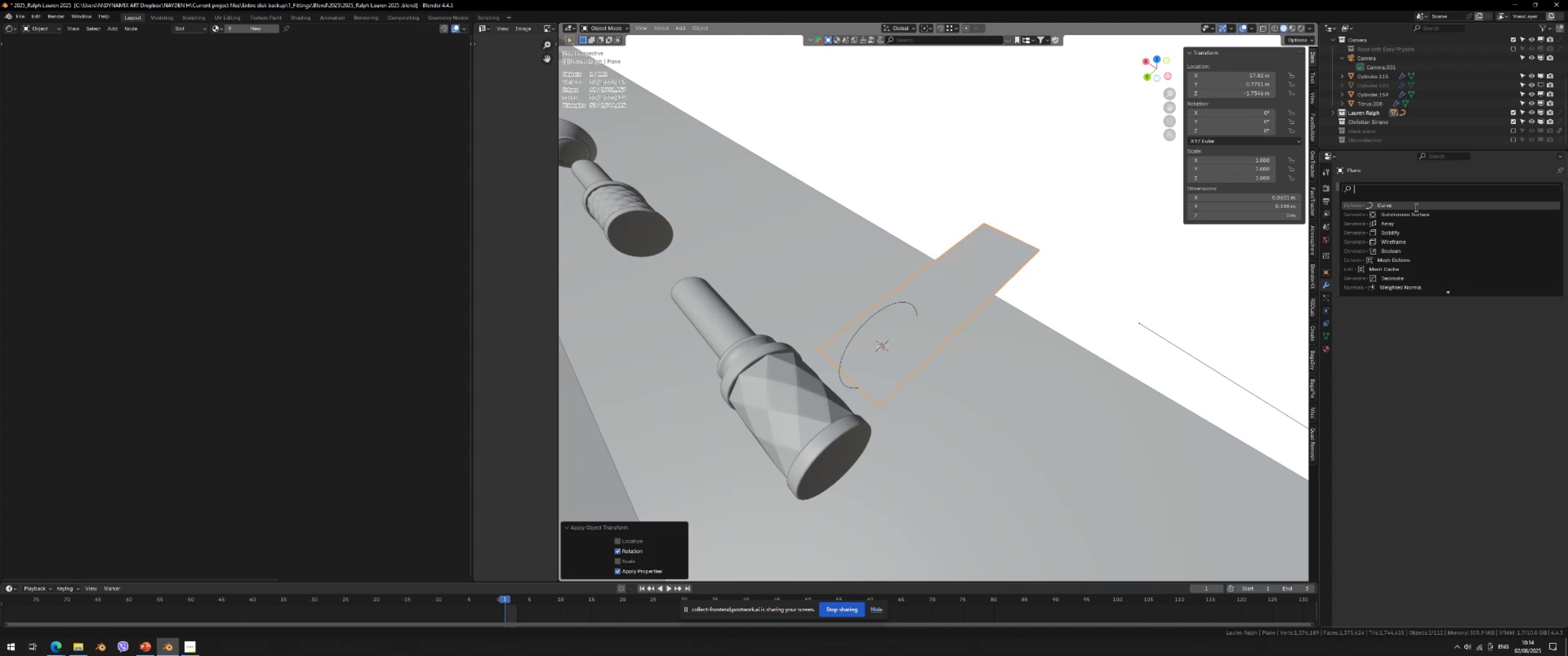 
left_click([1415, 207])
 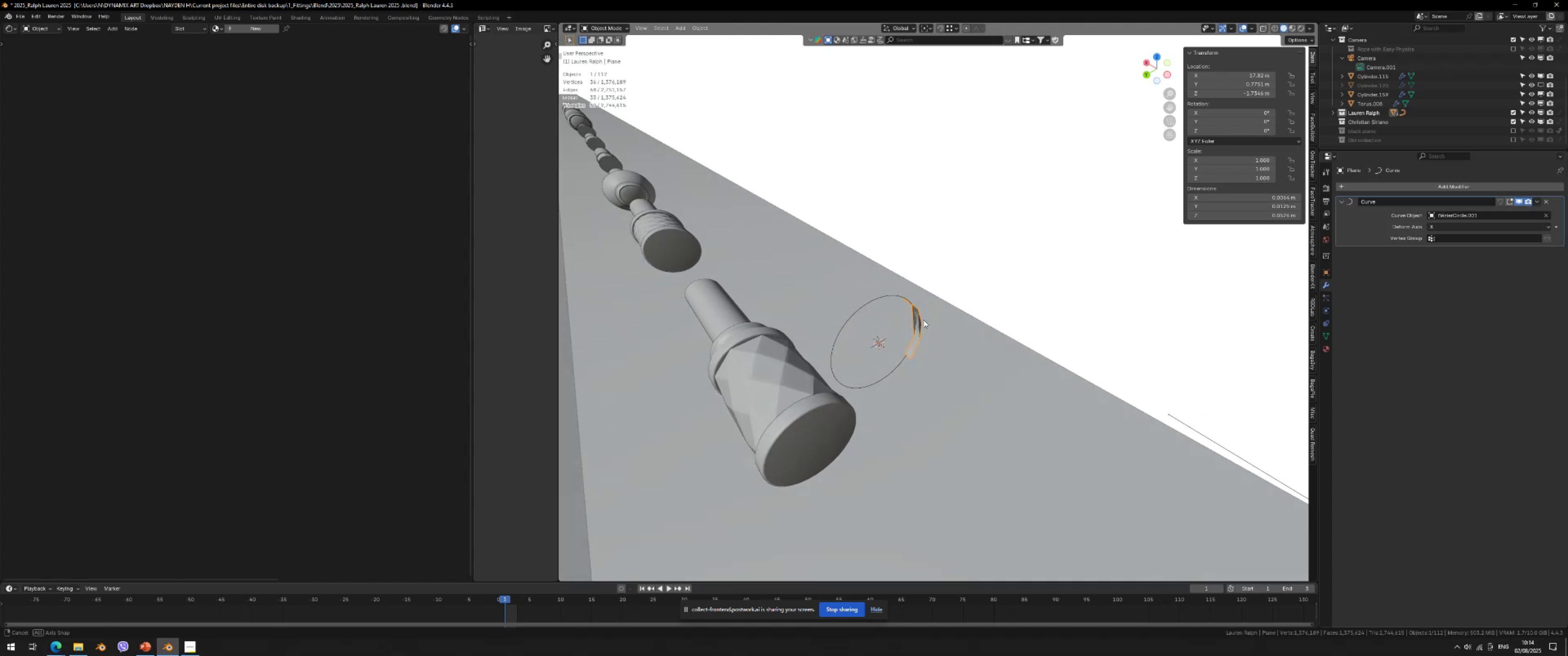 
scroll: coordinate [971, 361], scroll_direction: up, amount: 1.0
 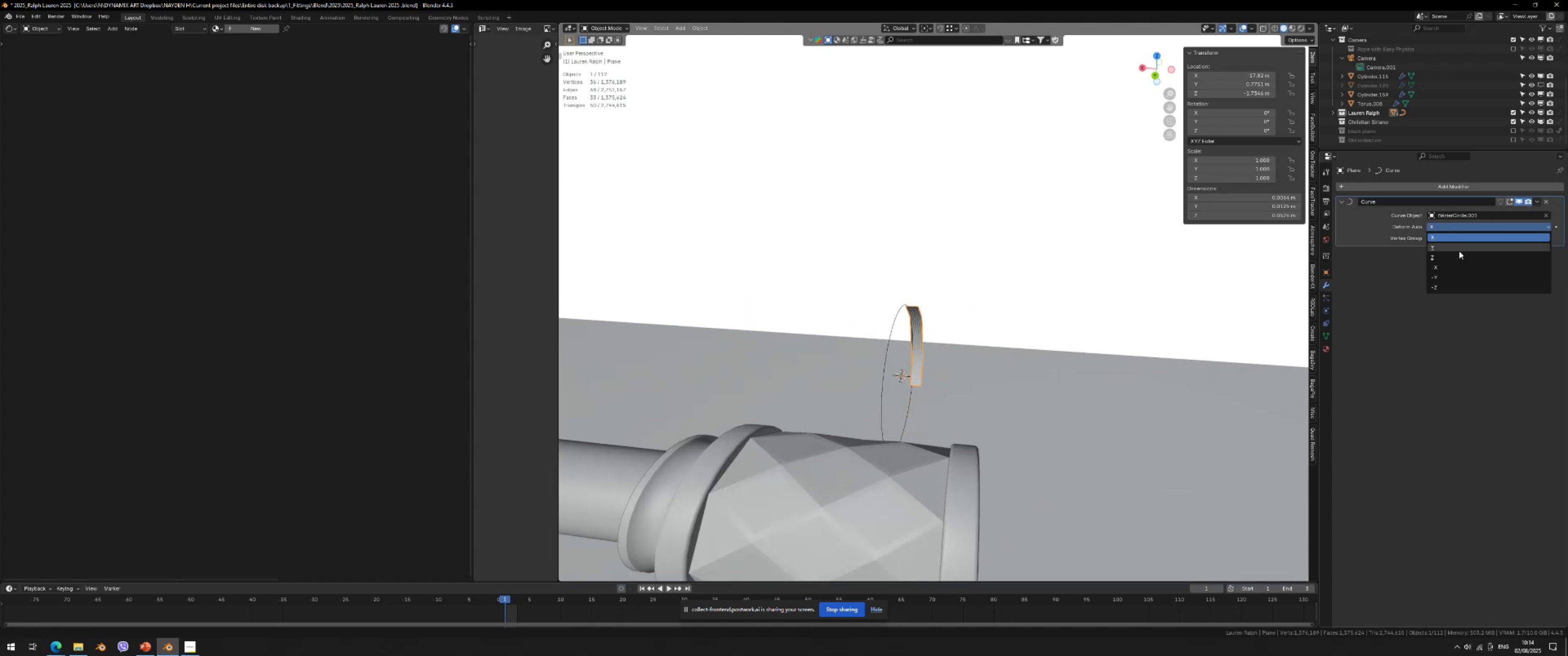 
left_click([1456, 248])
 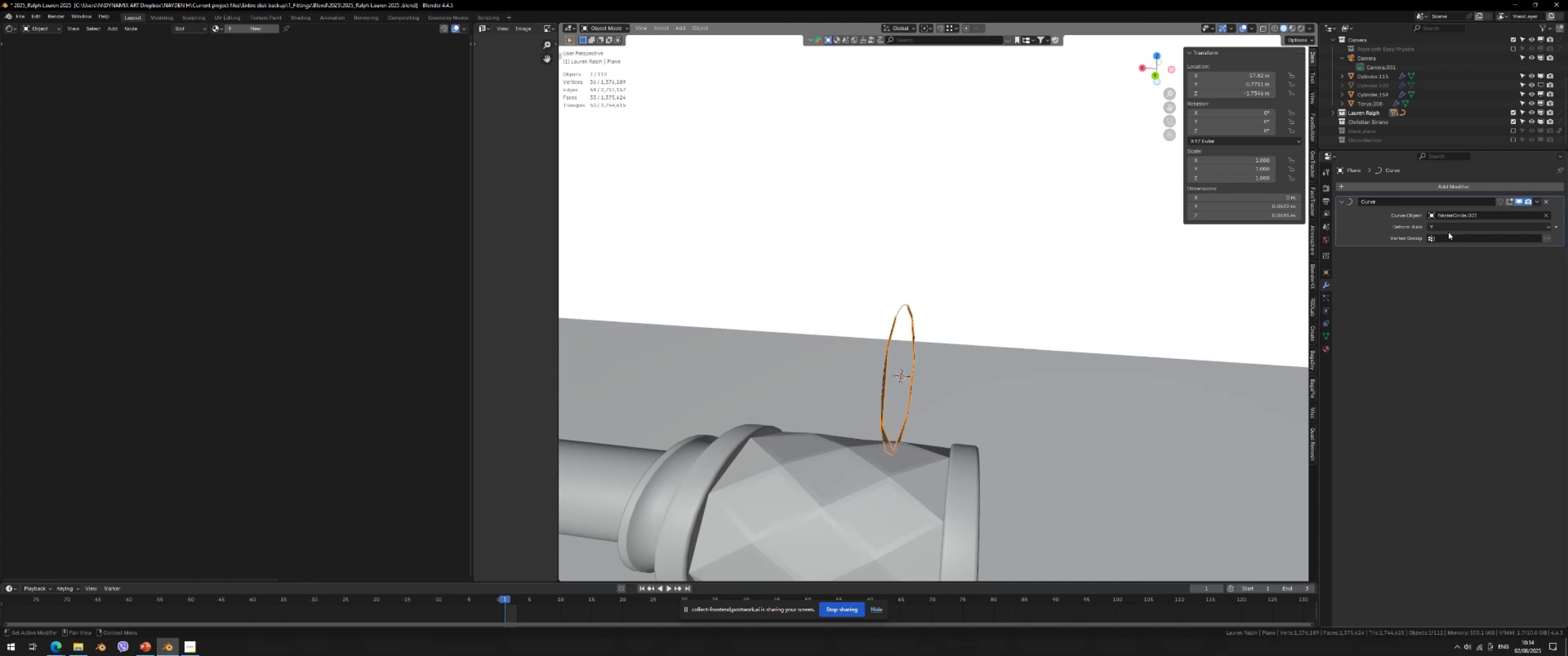 
left_click([1448, 228])
 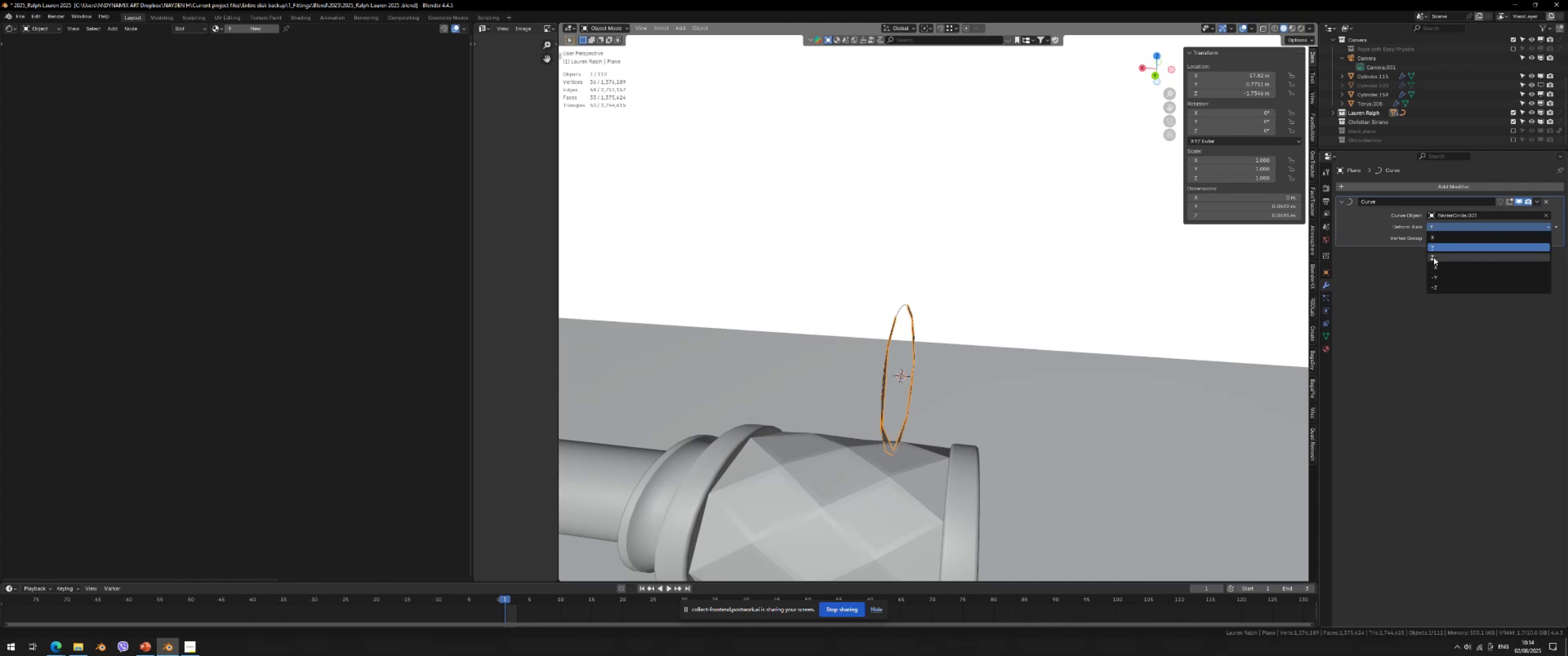 
left_click([1434, 257])
 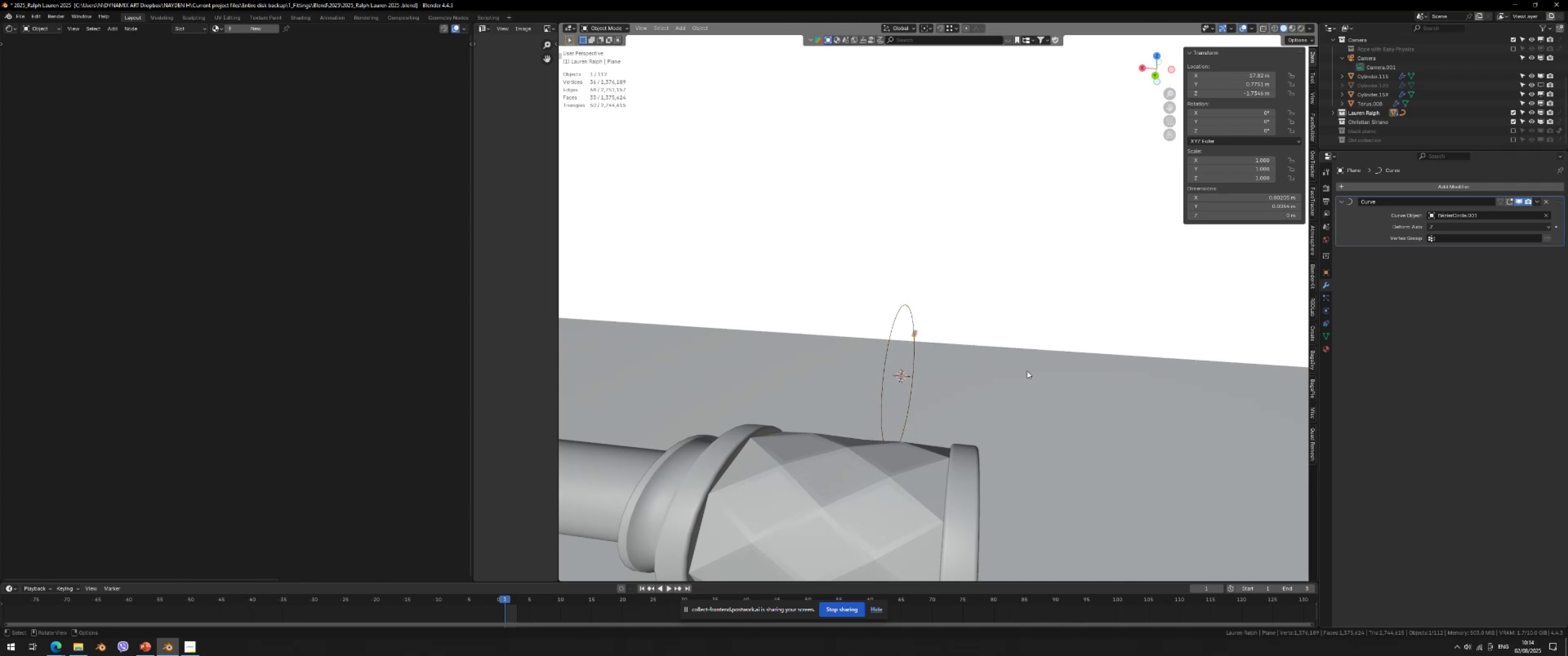 
scroll: coordinate [938, 380], scroll_direction: up, amount: 6.0
 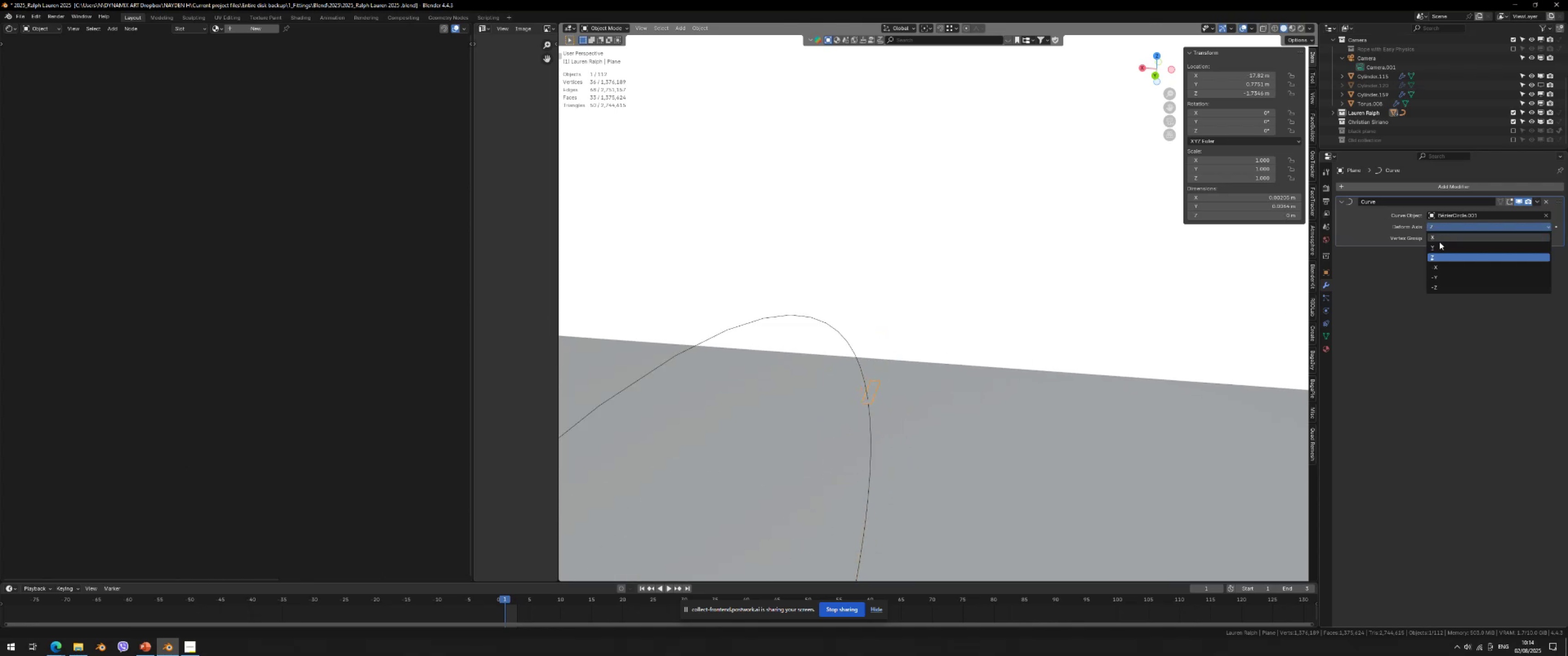 
double_click([1438, 246])
 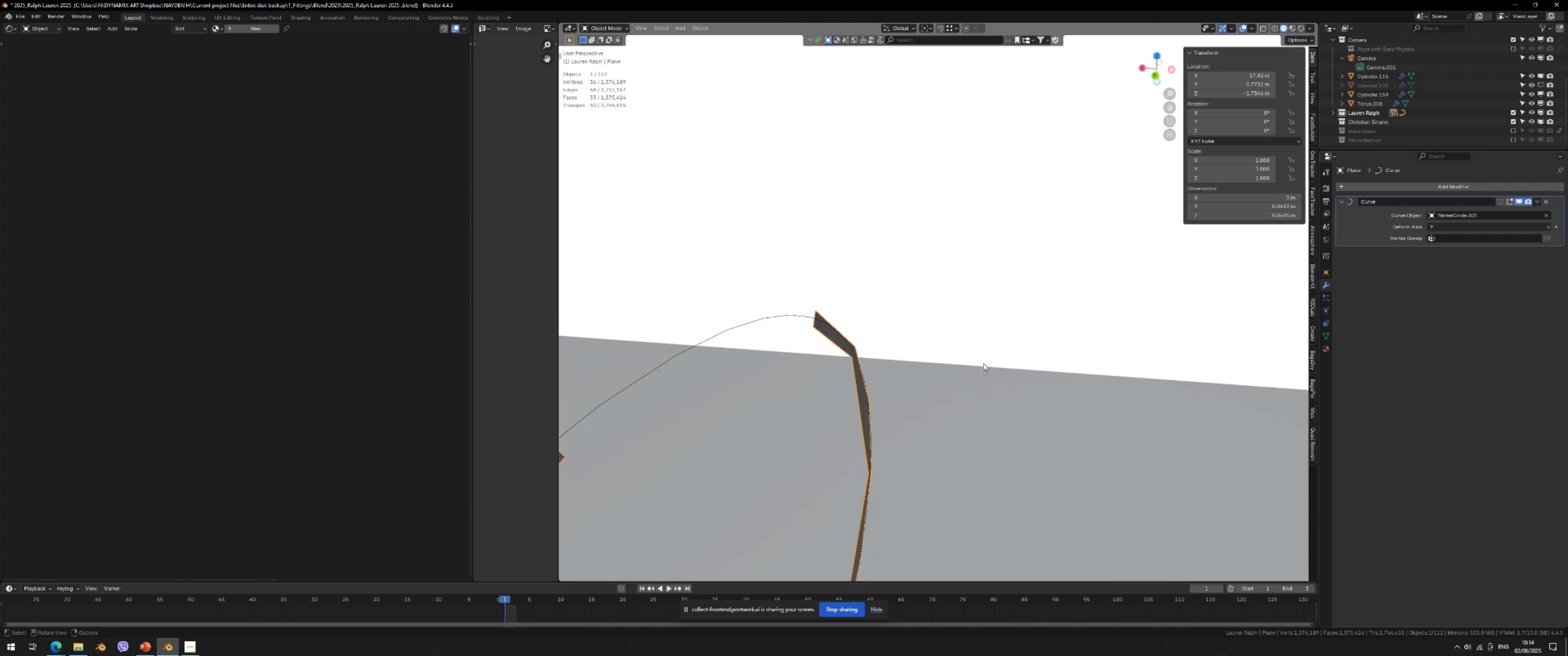 
scroll: coordinate [876, 378], scroll_direction: down, amount: 4.0
 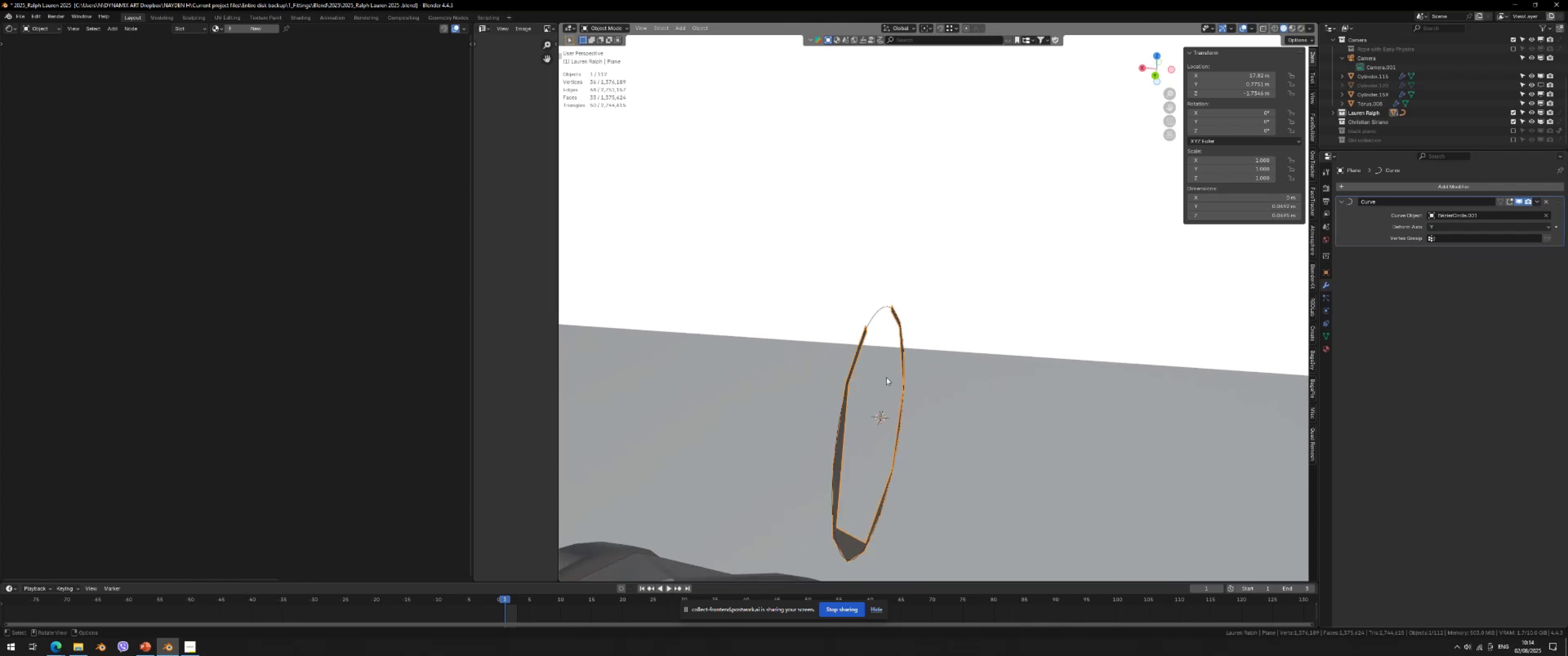 
type(s)
key(Escape)
type(ryx)
key(Escape)
 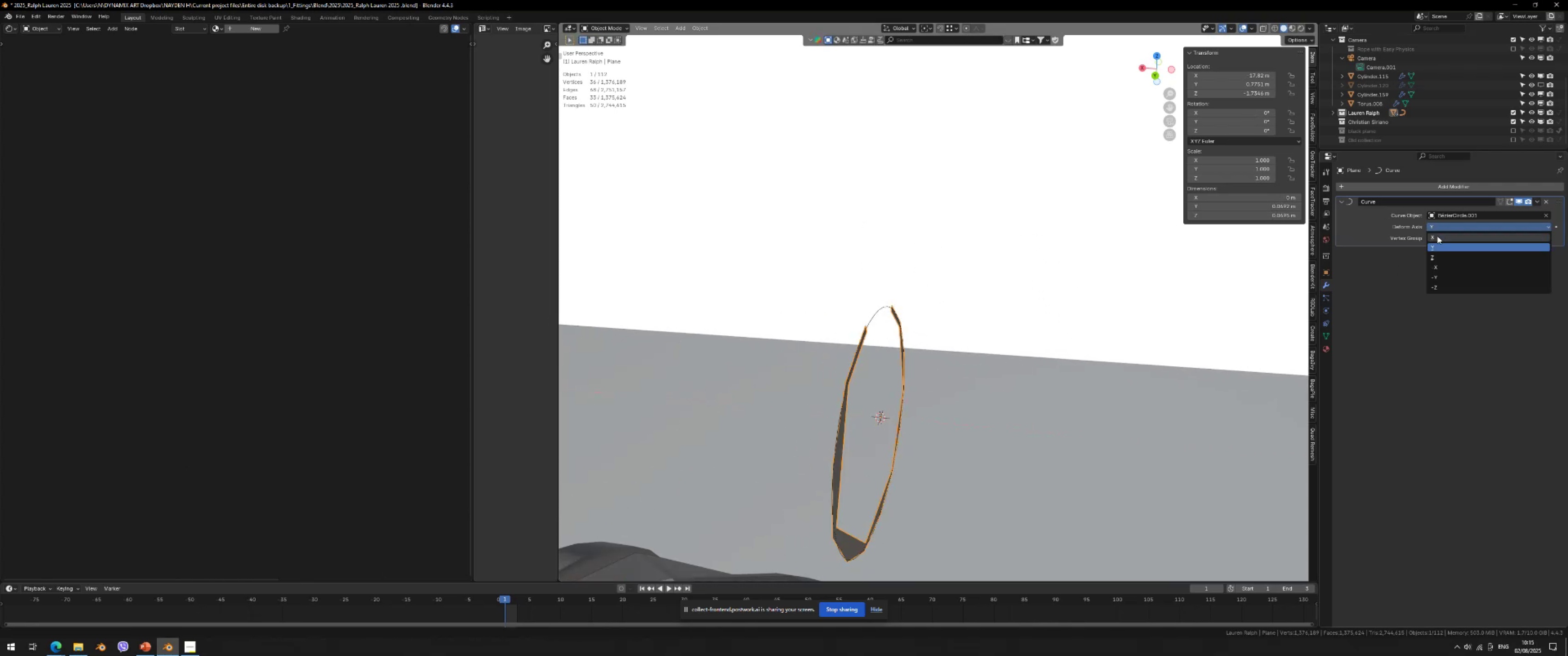 
double_click([1437, 236])
 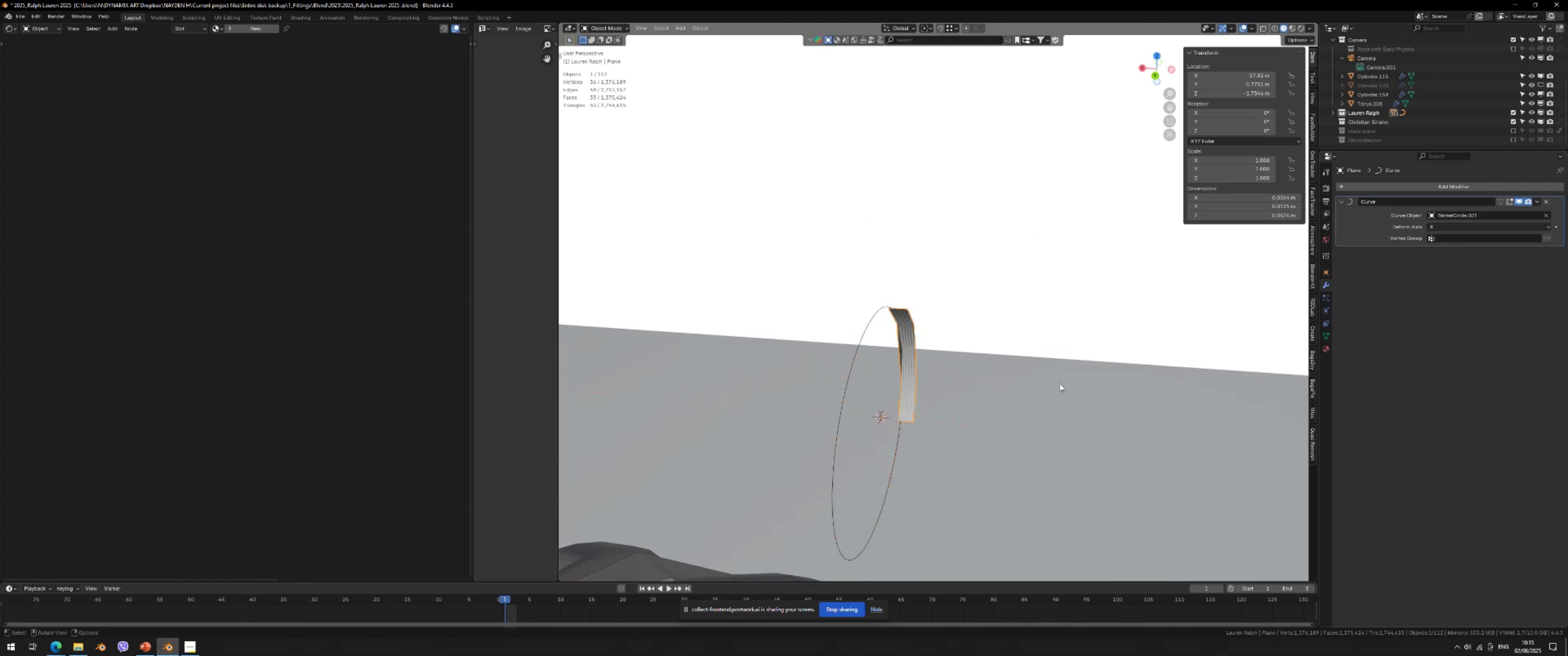 
key(R)
 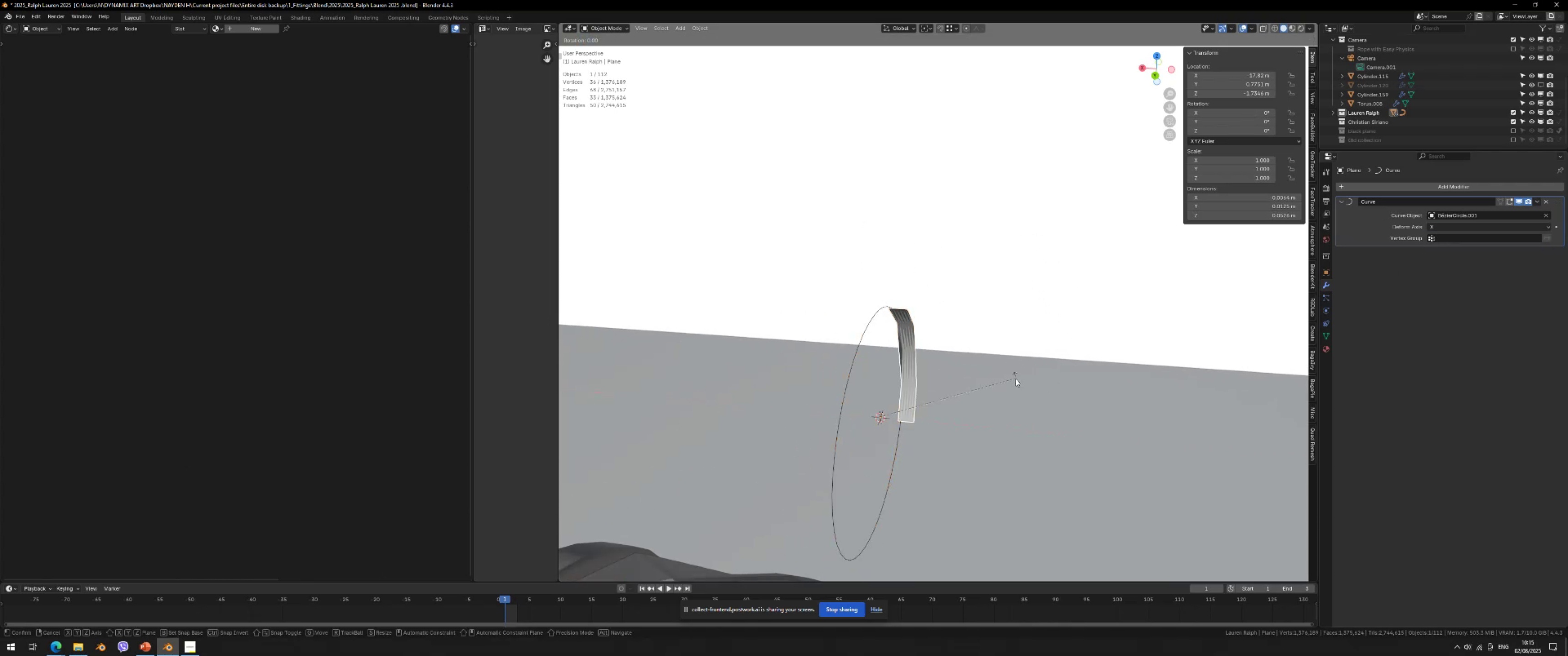 
key(Escape)
 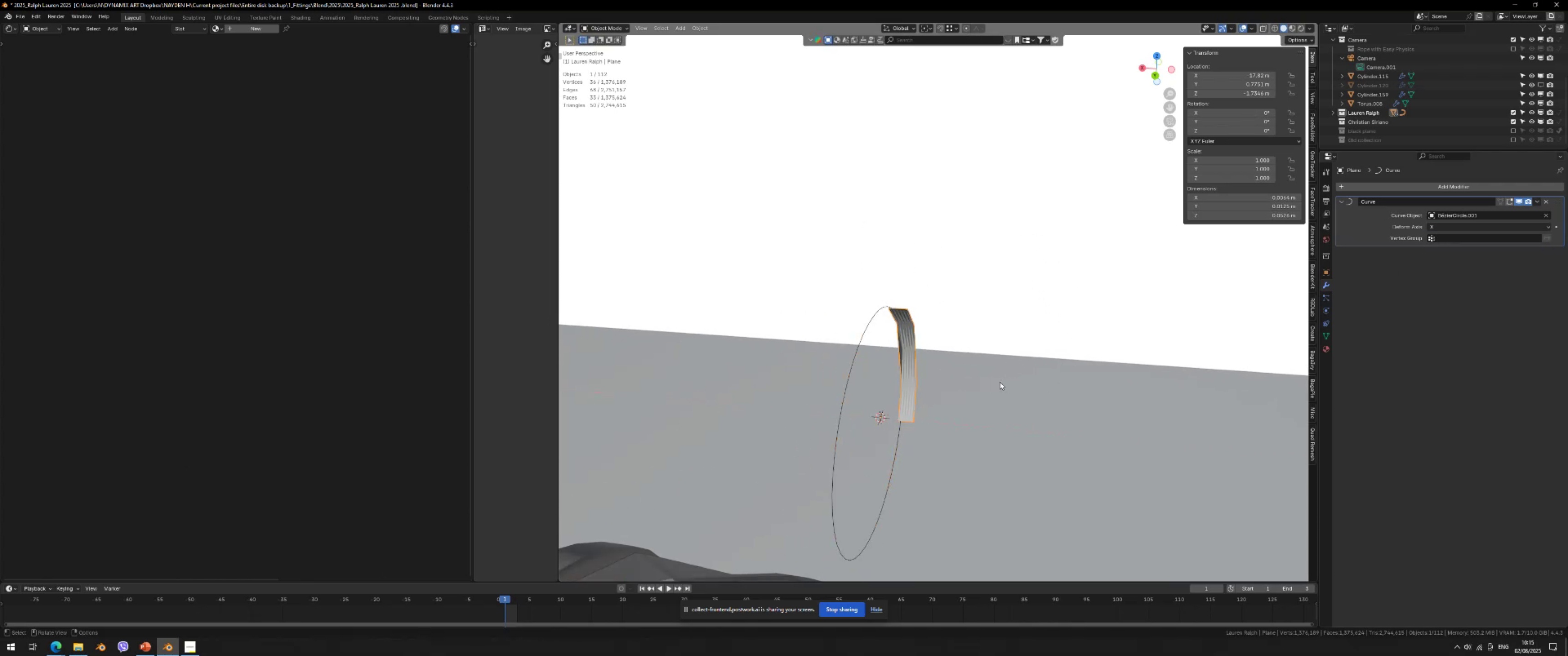 
key(S)
 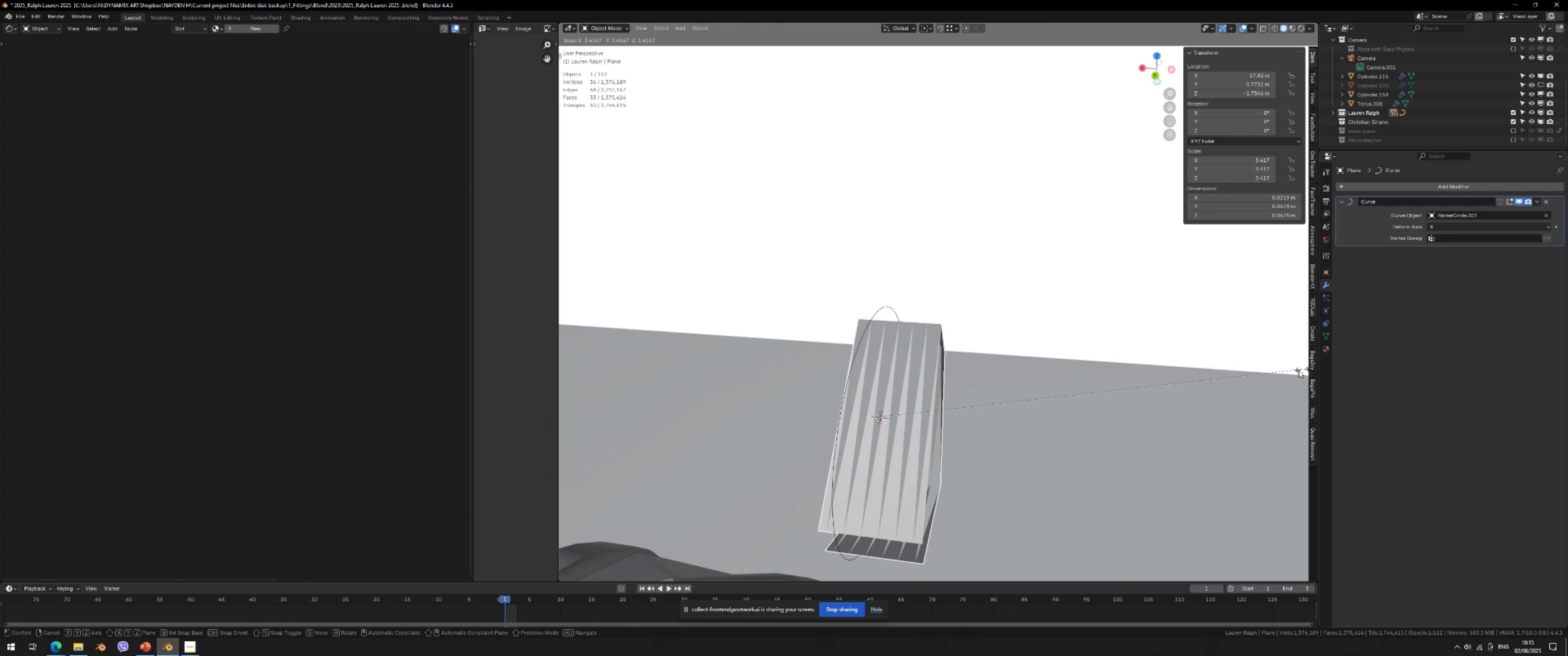 
left_click([1168, 374])
 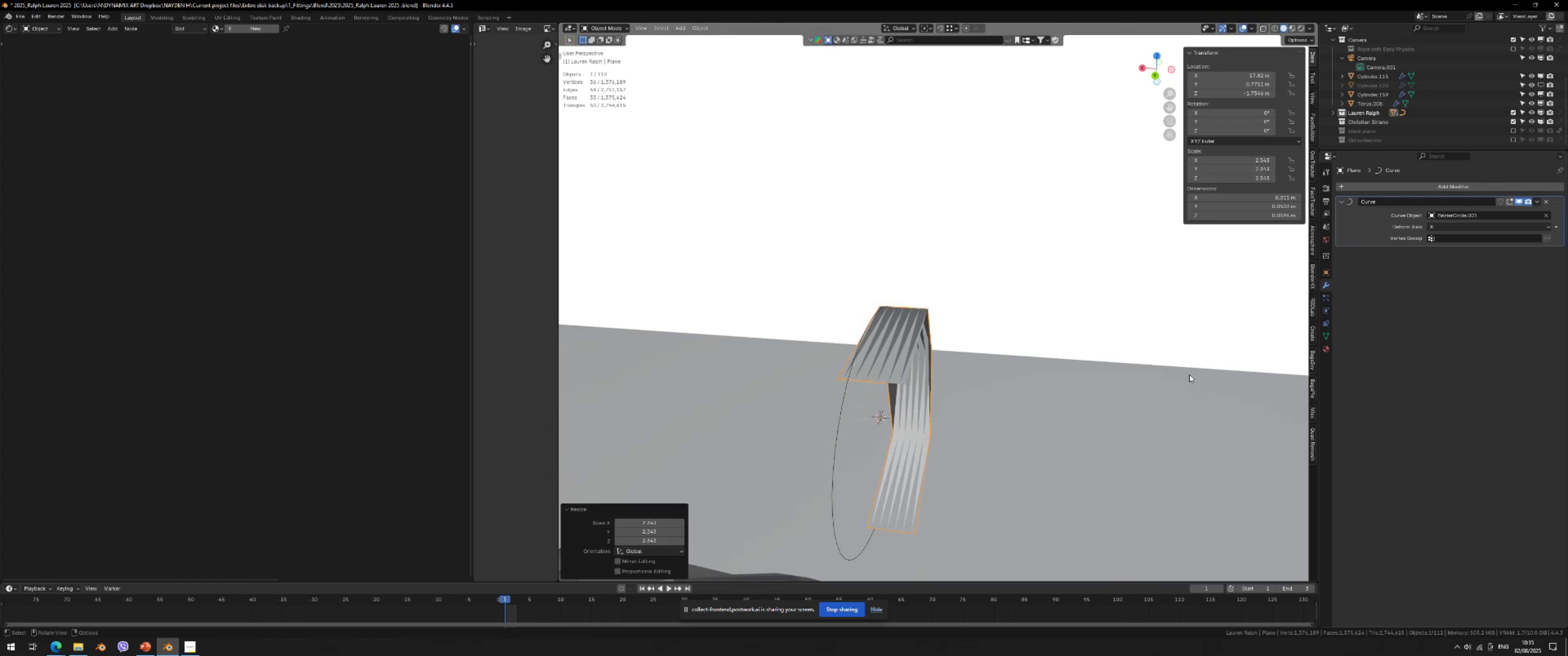 
type(rzx)
key(Escape)
type([Delete])
 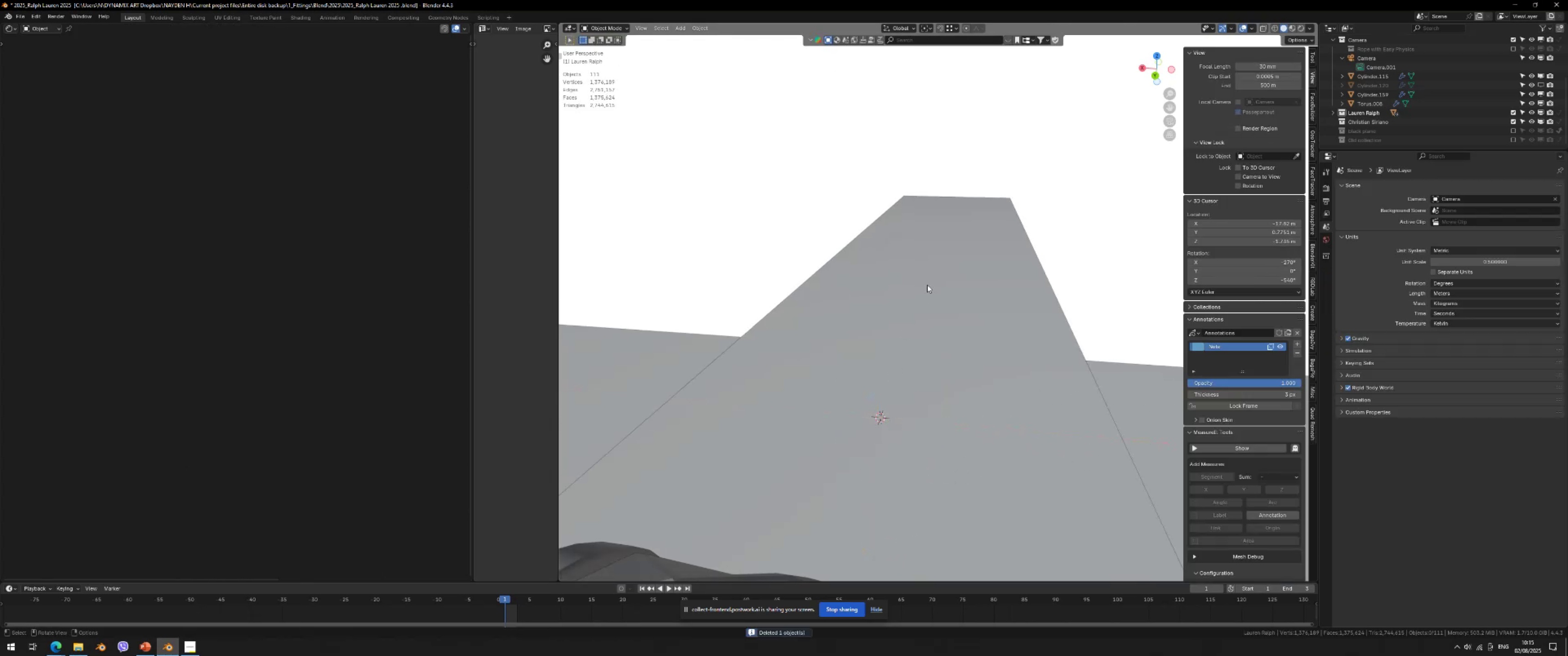 
left_click([927, 285])
 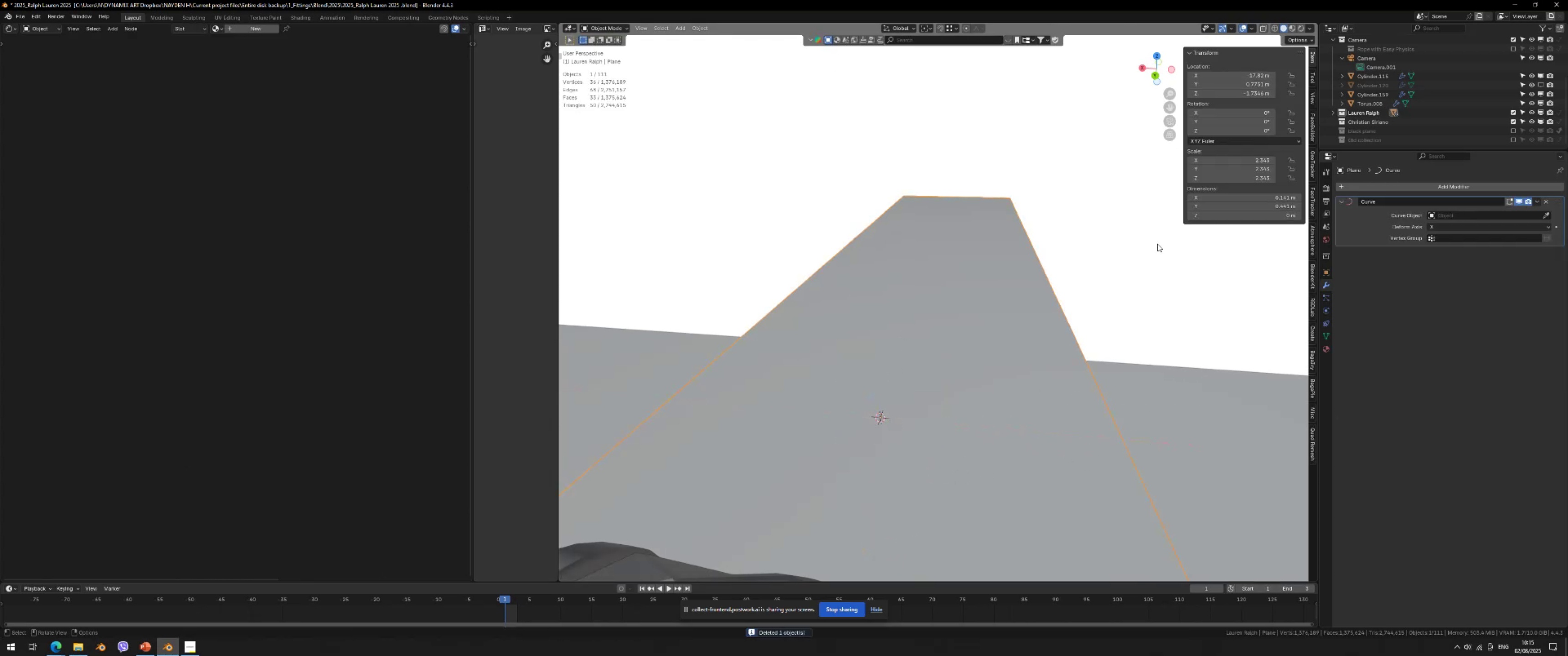 
key(Control+ControlLeft)
 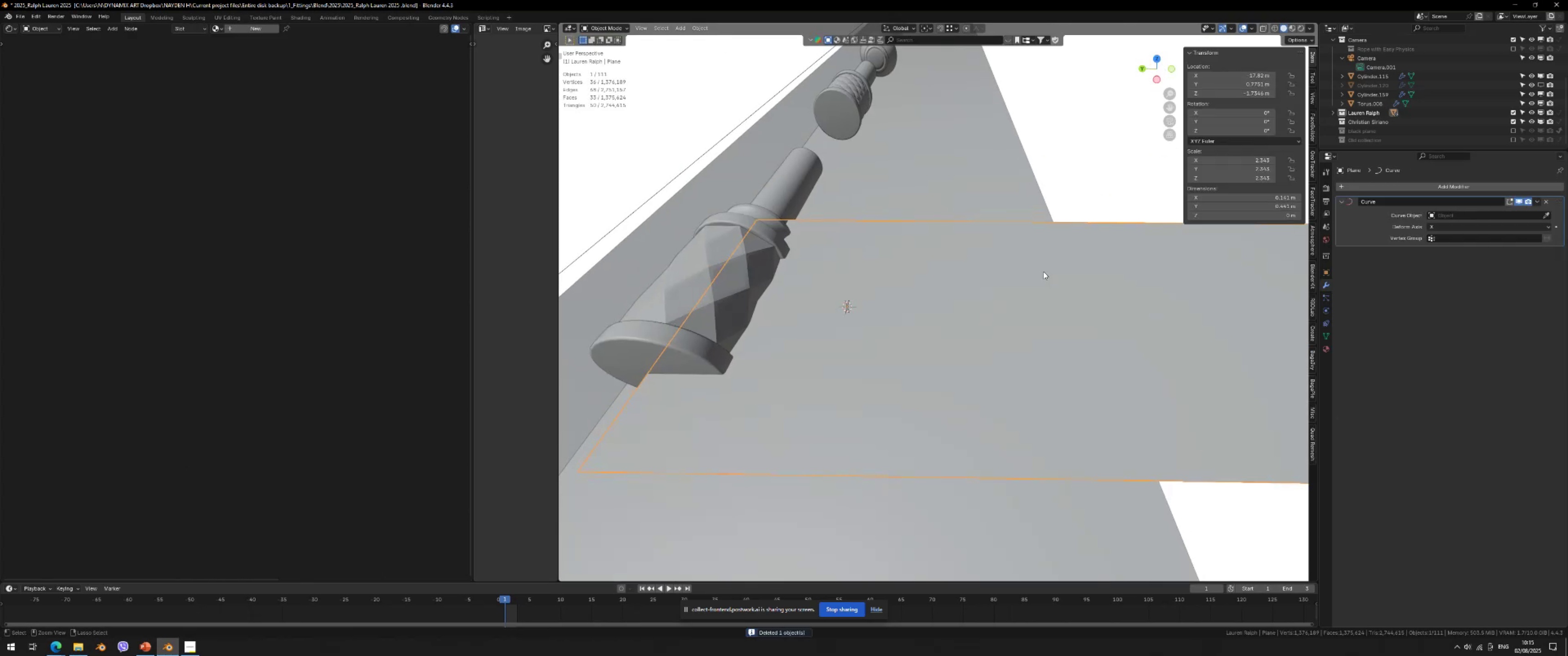 
key(Control+A)
 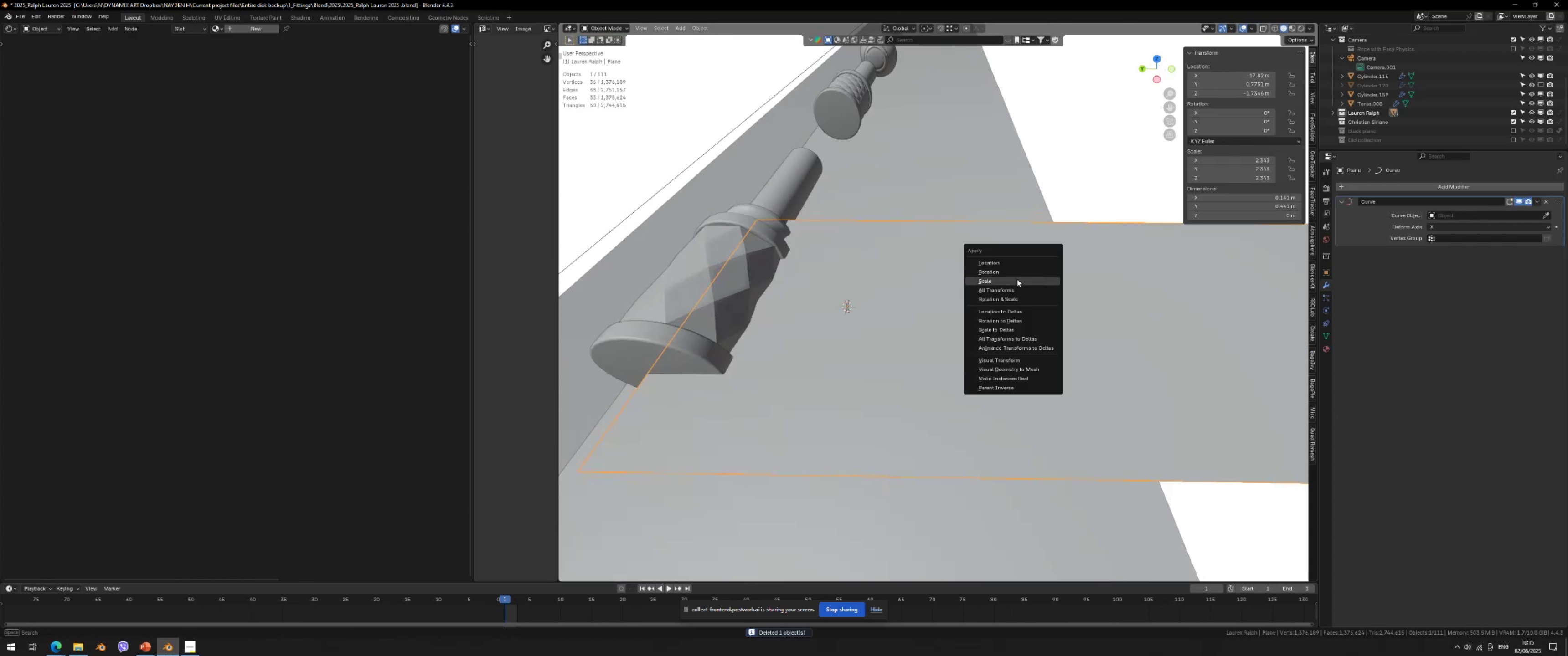 
left_click([1017, 279])
 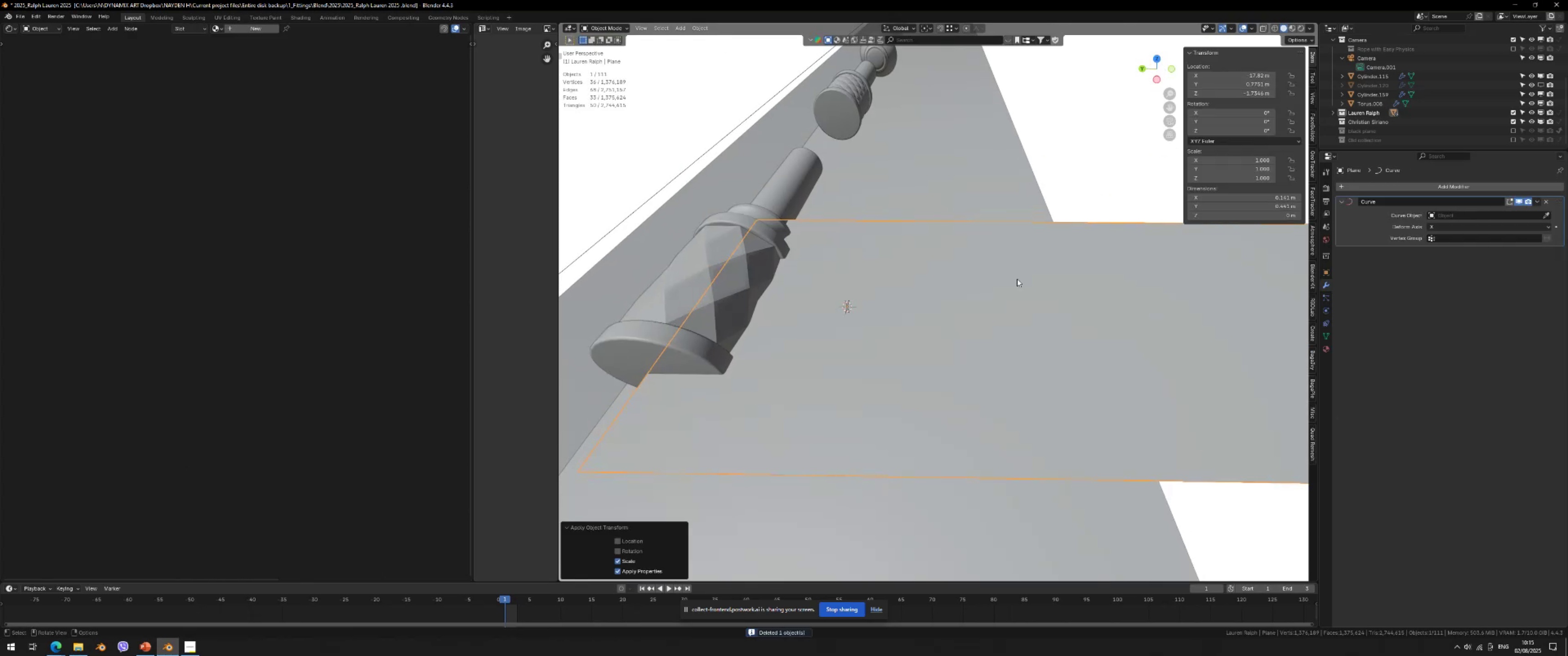 
scroll: coordinate [1017, 282], scroll_direction: down, amount: 5.0
 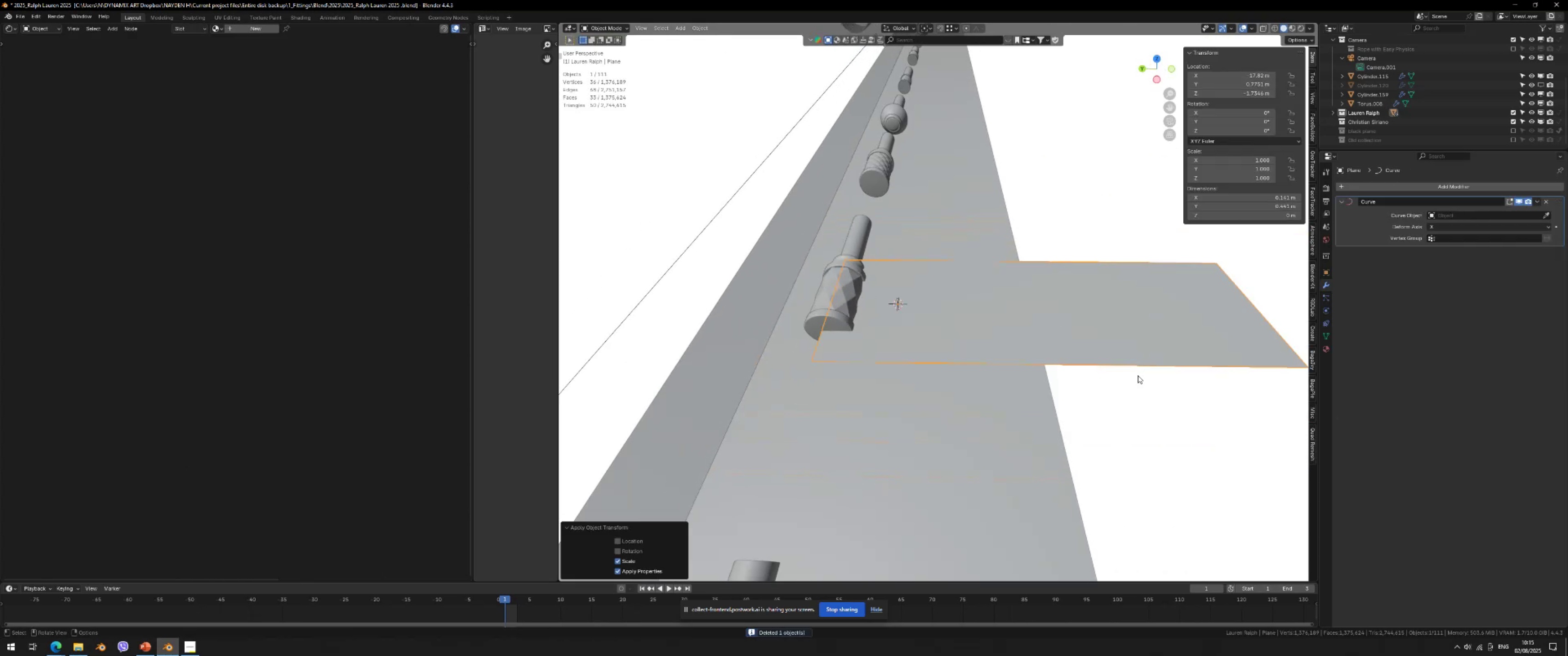 
key(S)
 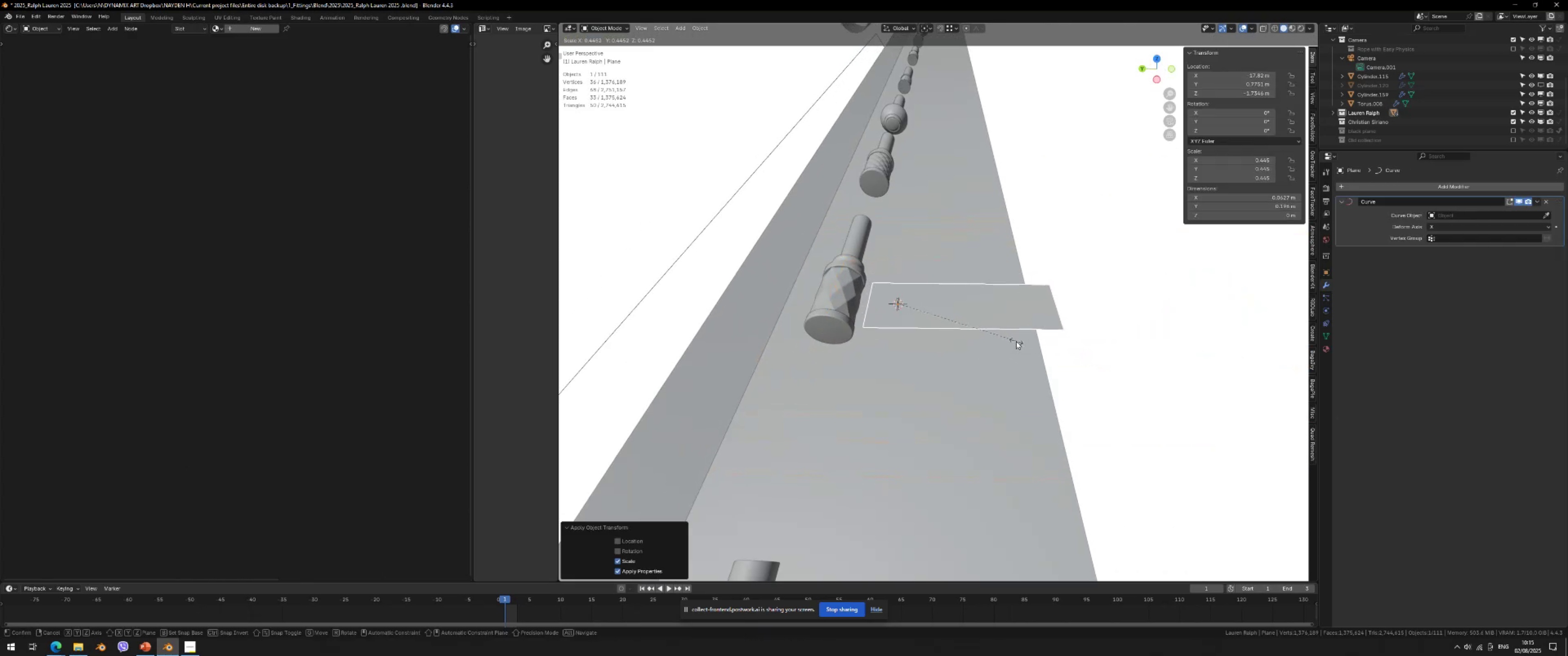 
left_click([1021, 341])
 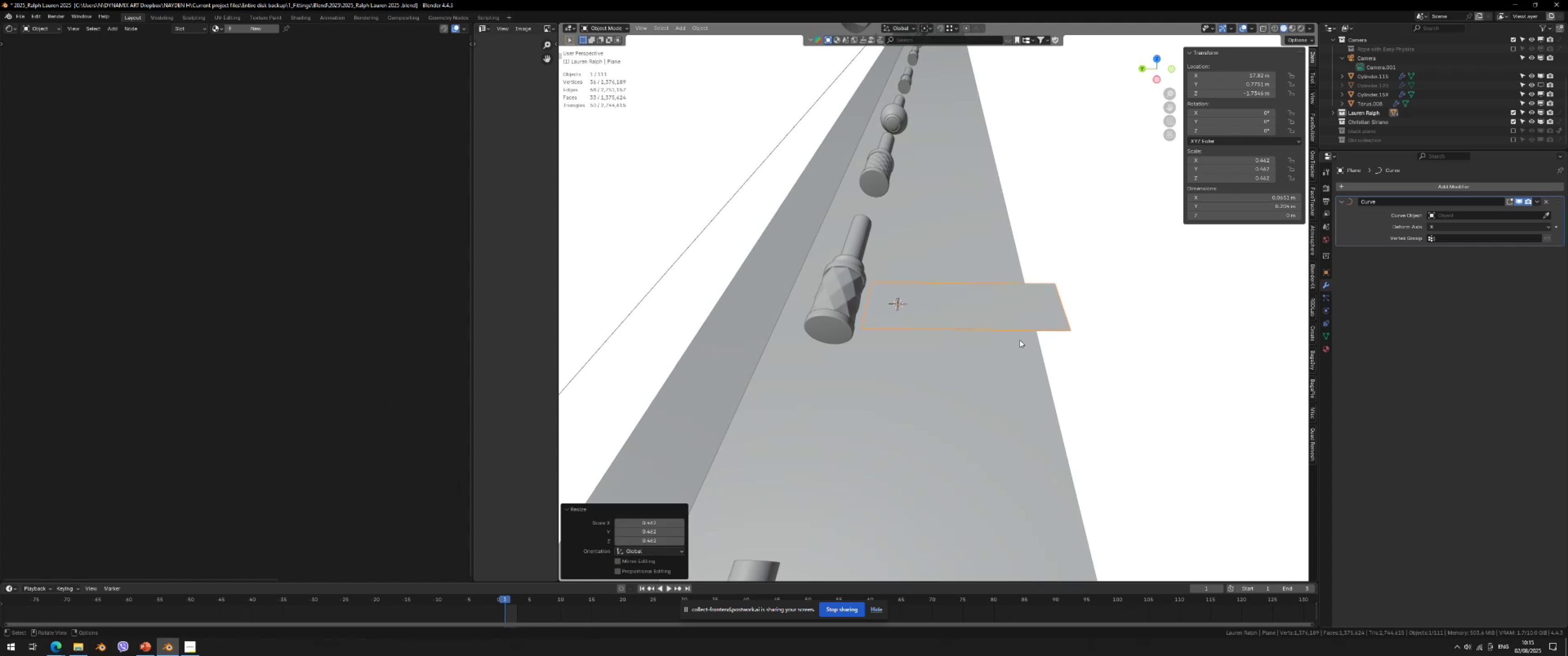 
type(gxy)
 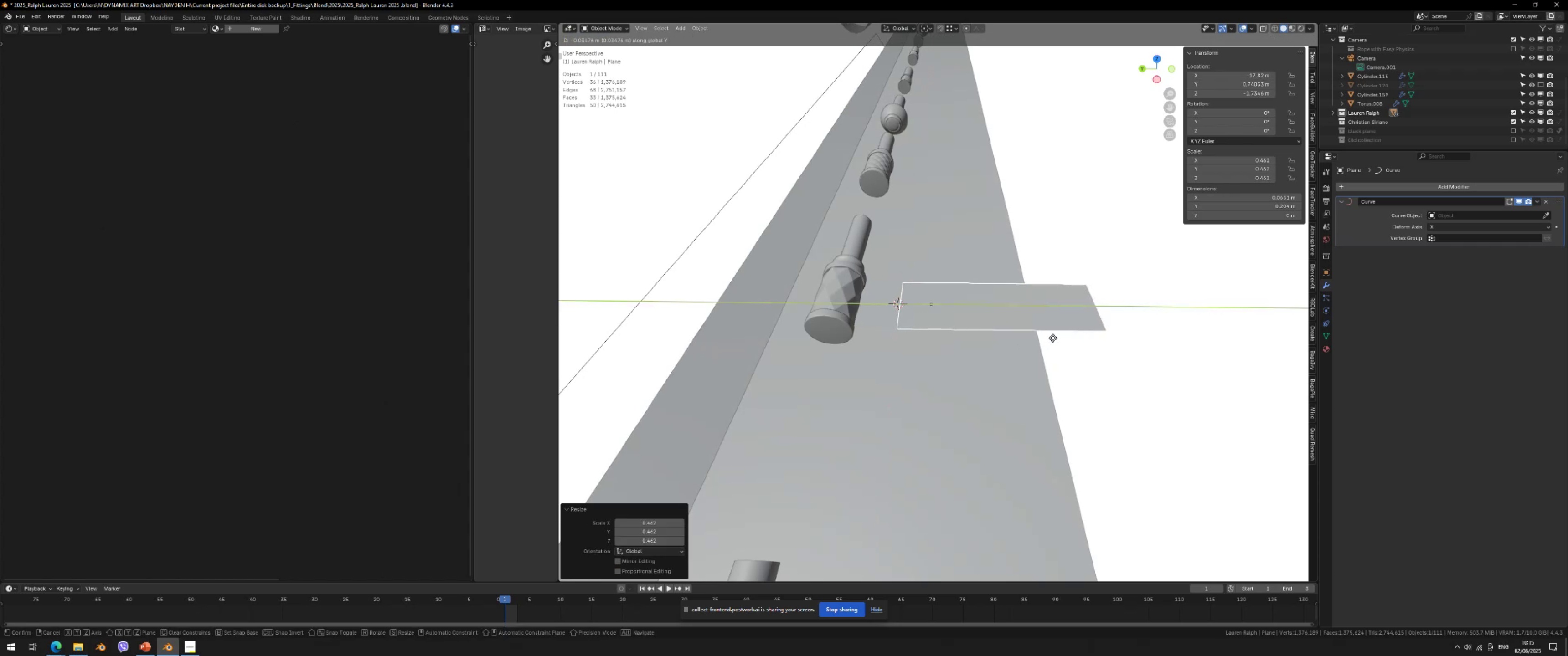 
left_click([1053, 338])
 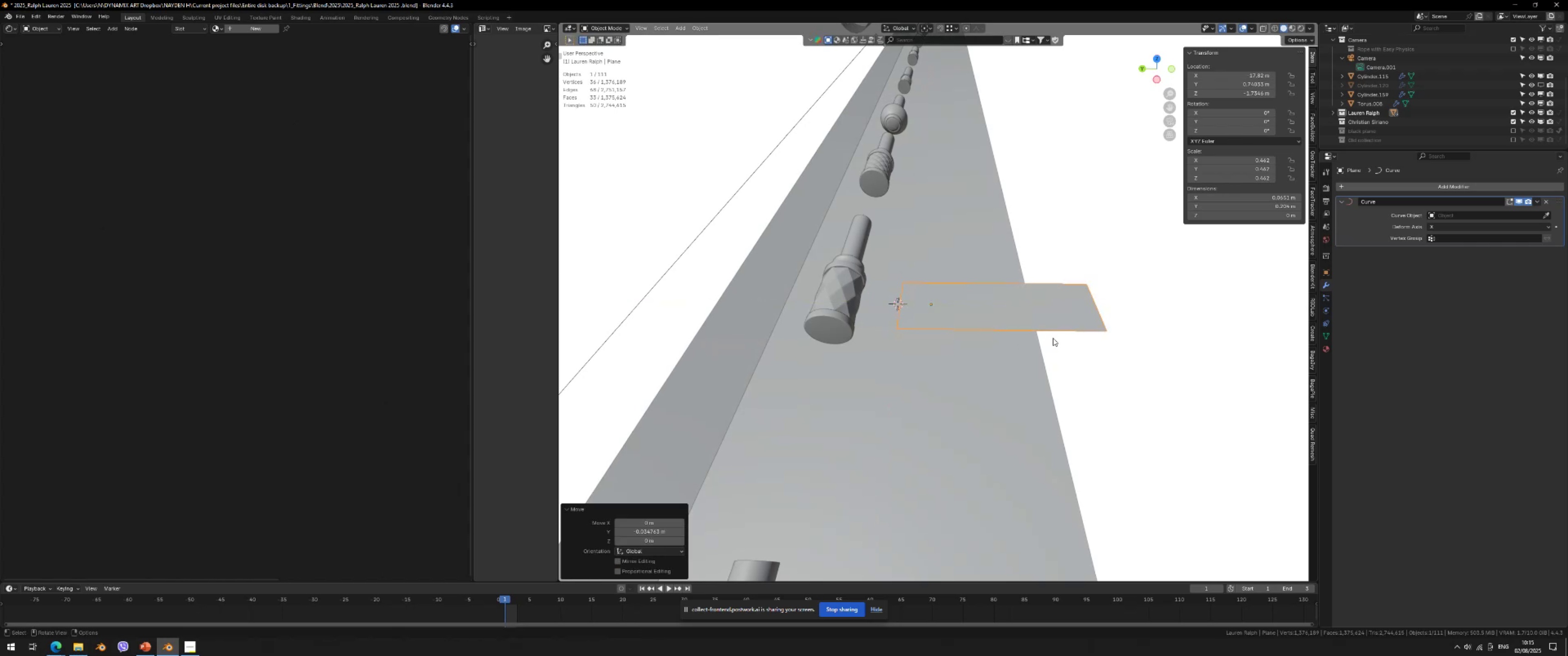 
key(Shift+ShiftLeft)
 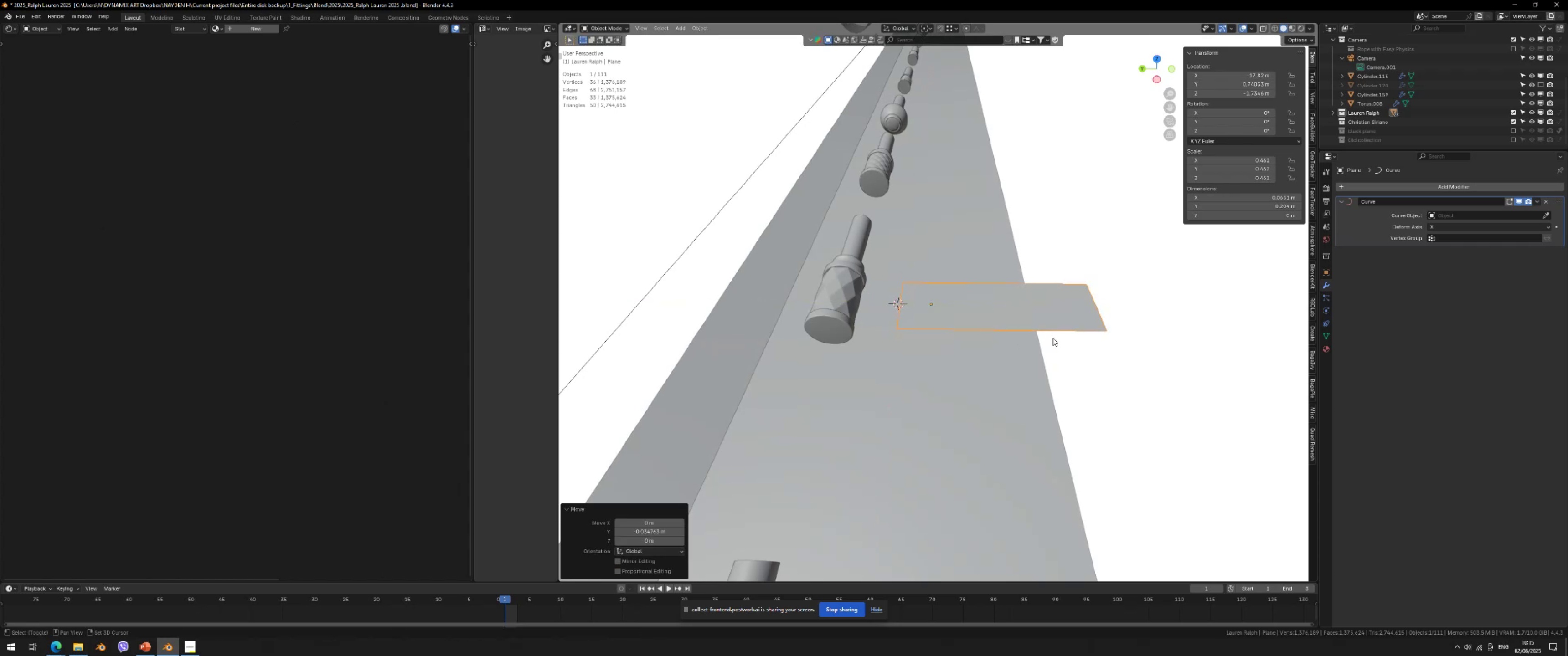 
key(Shift+S)
 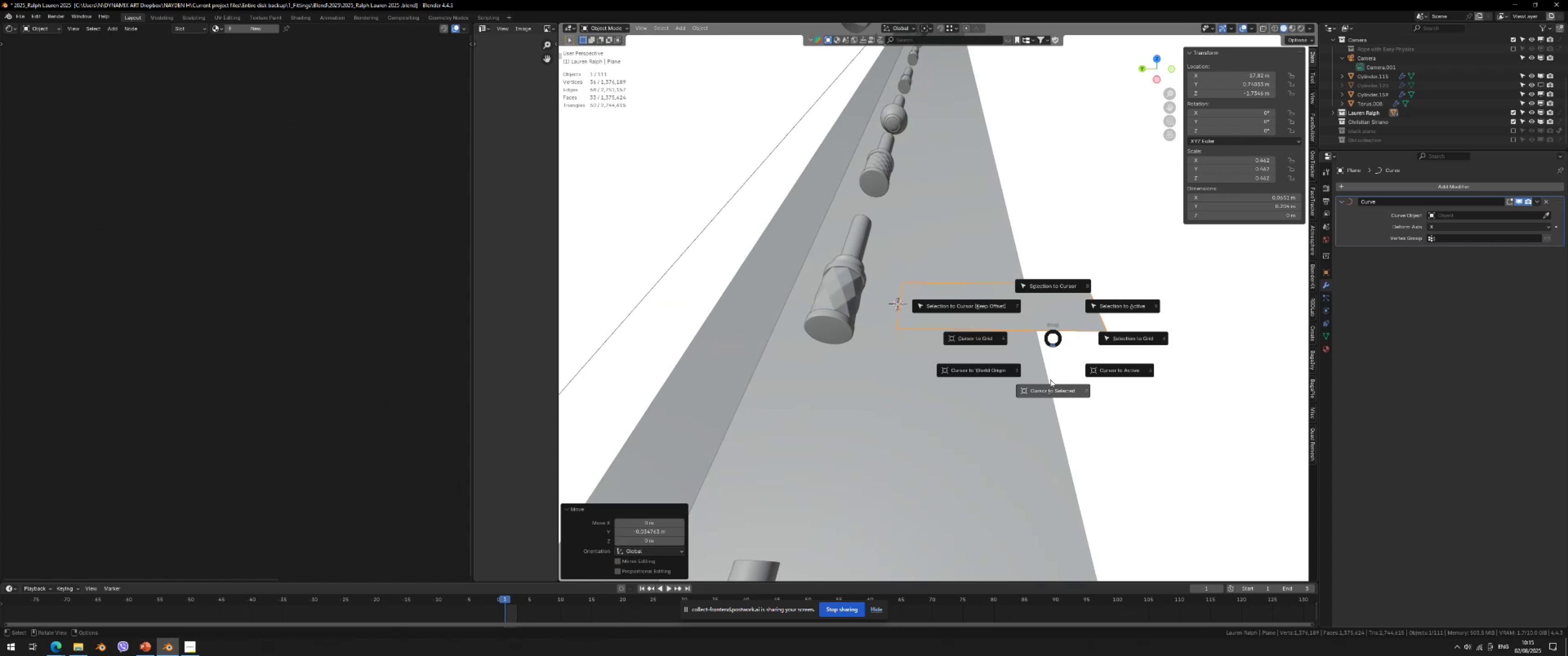 
left_click([1050, 380])
 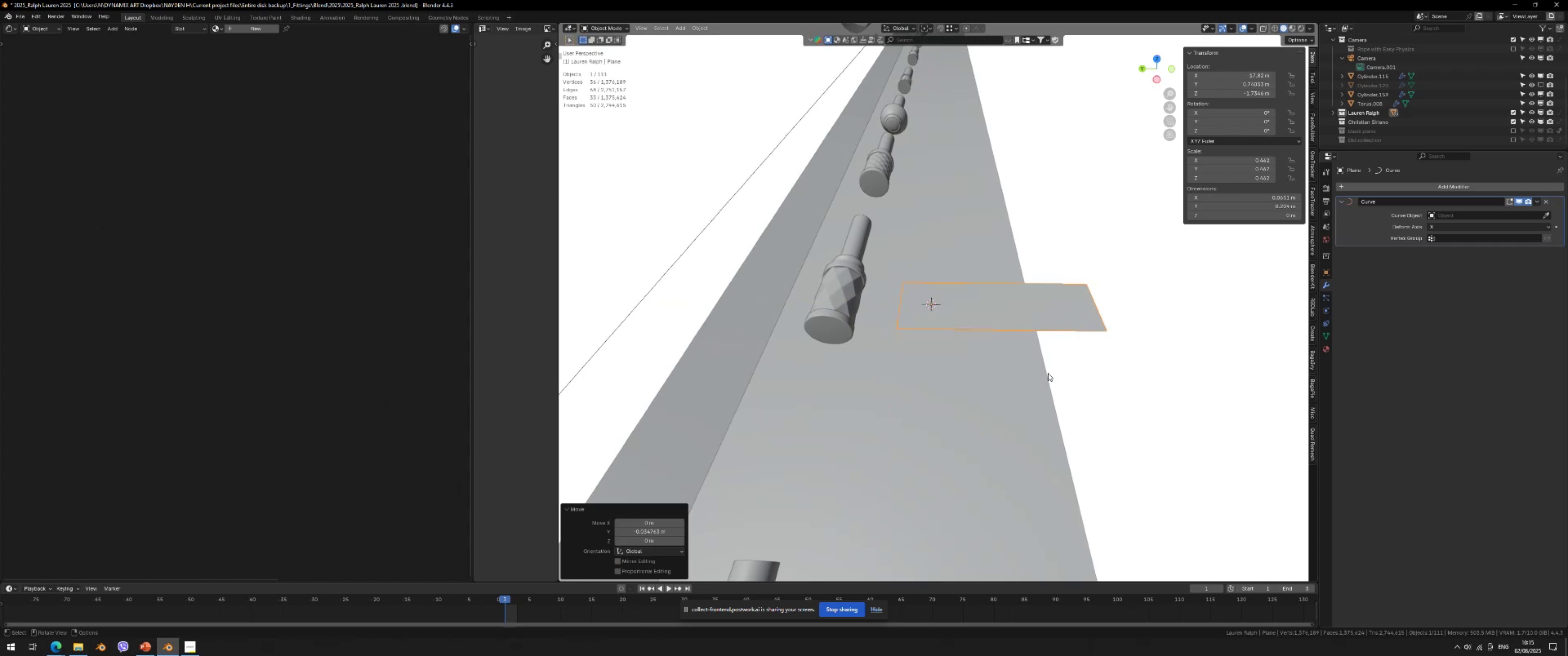 
key(Control+ControlLeft)
 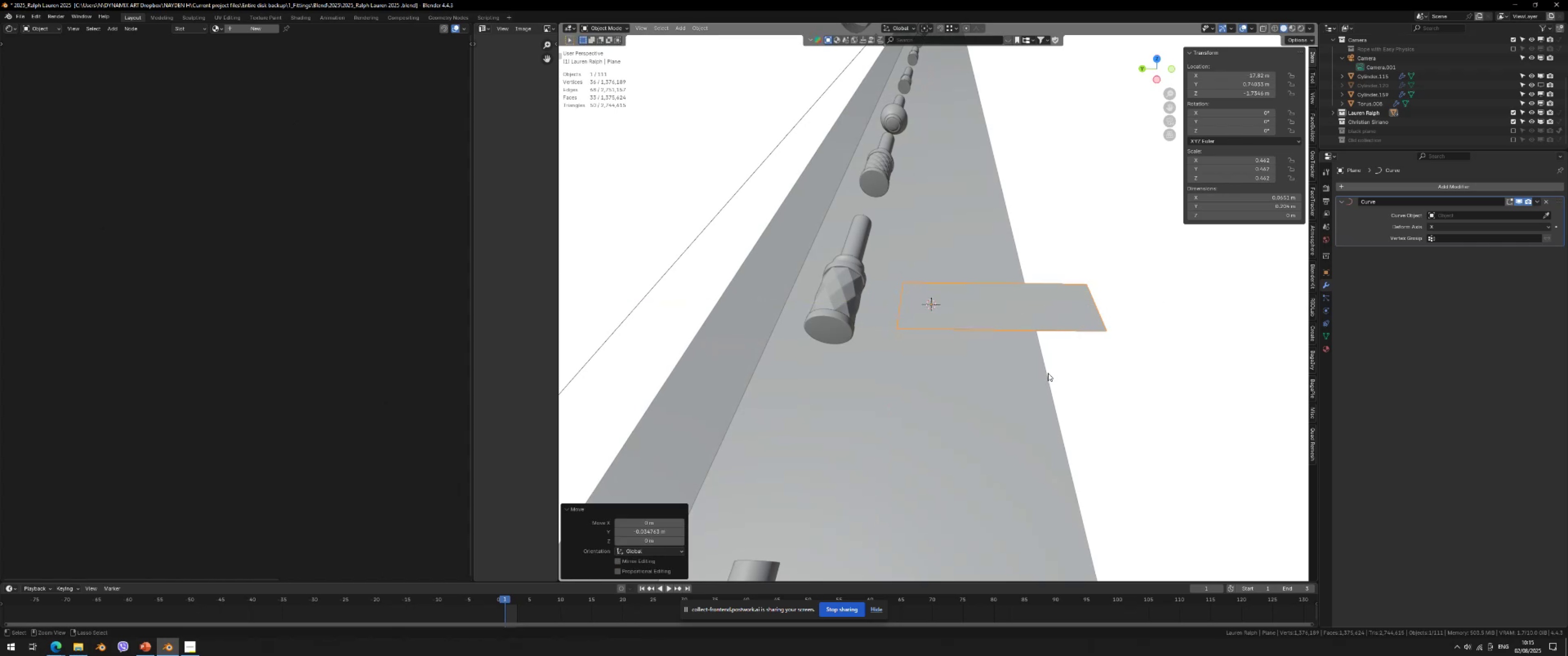 
key(Control+A)
 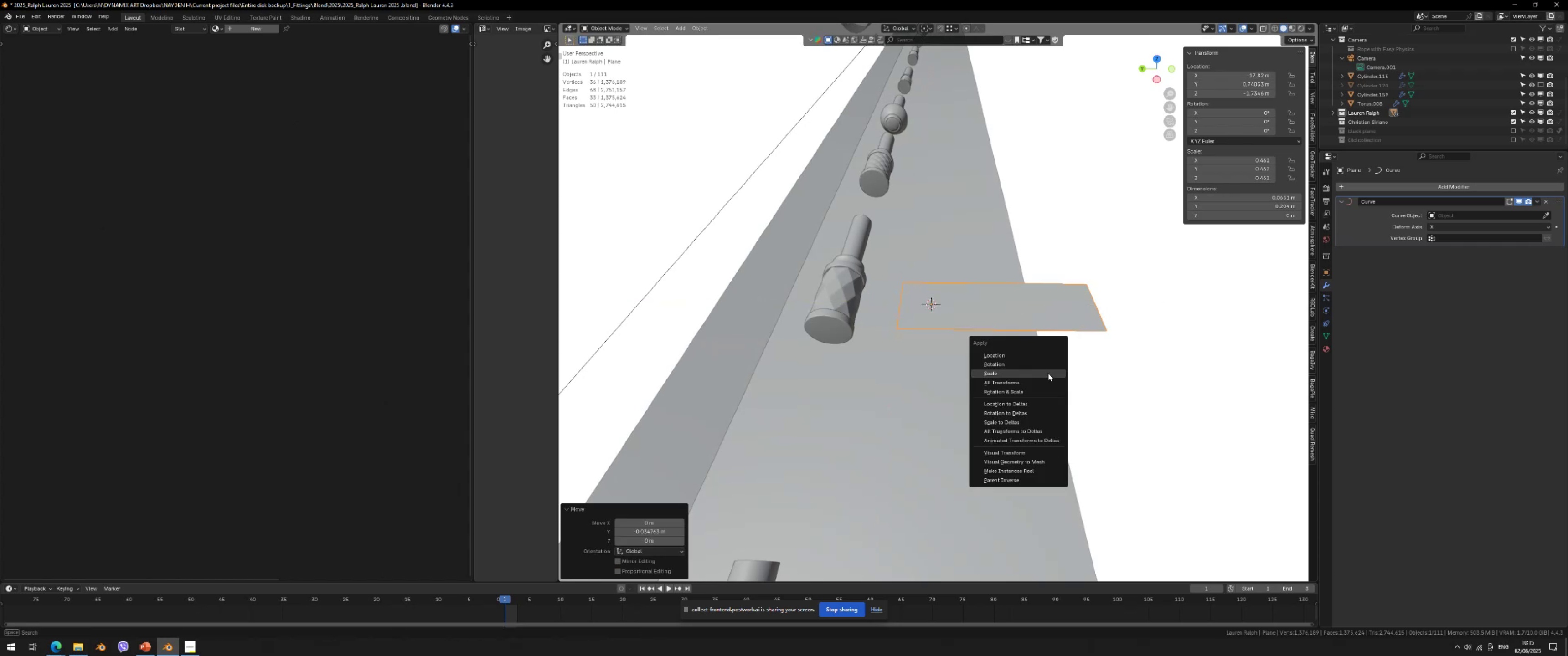 
left_click([1048, 373])
 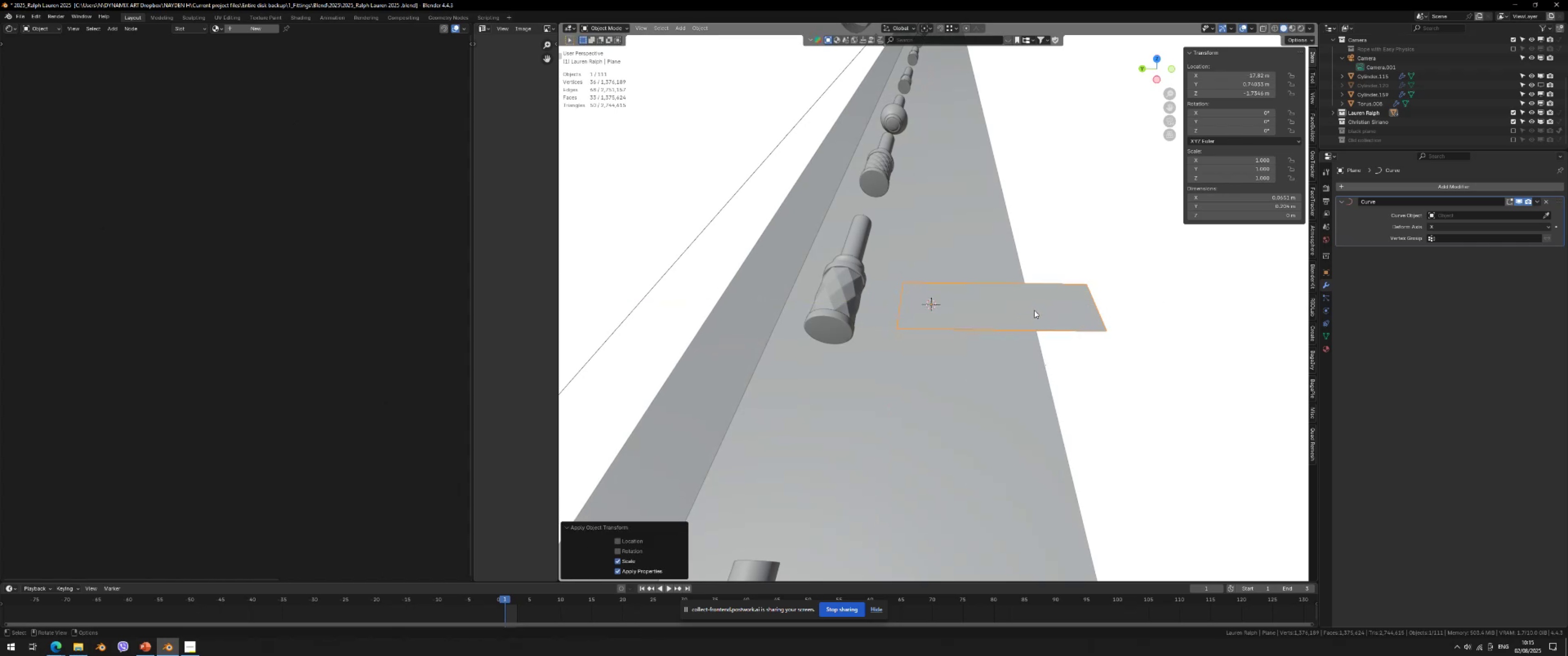 
key(Shift+A)
 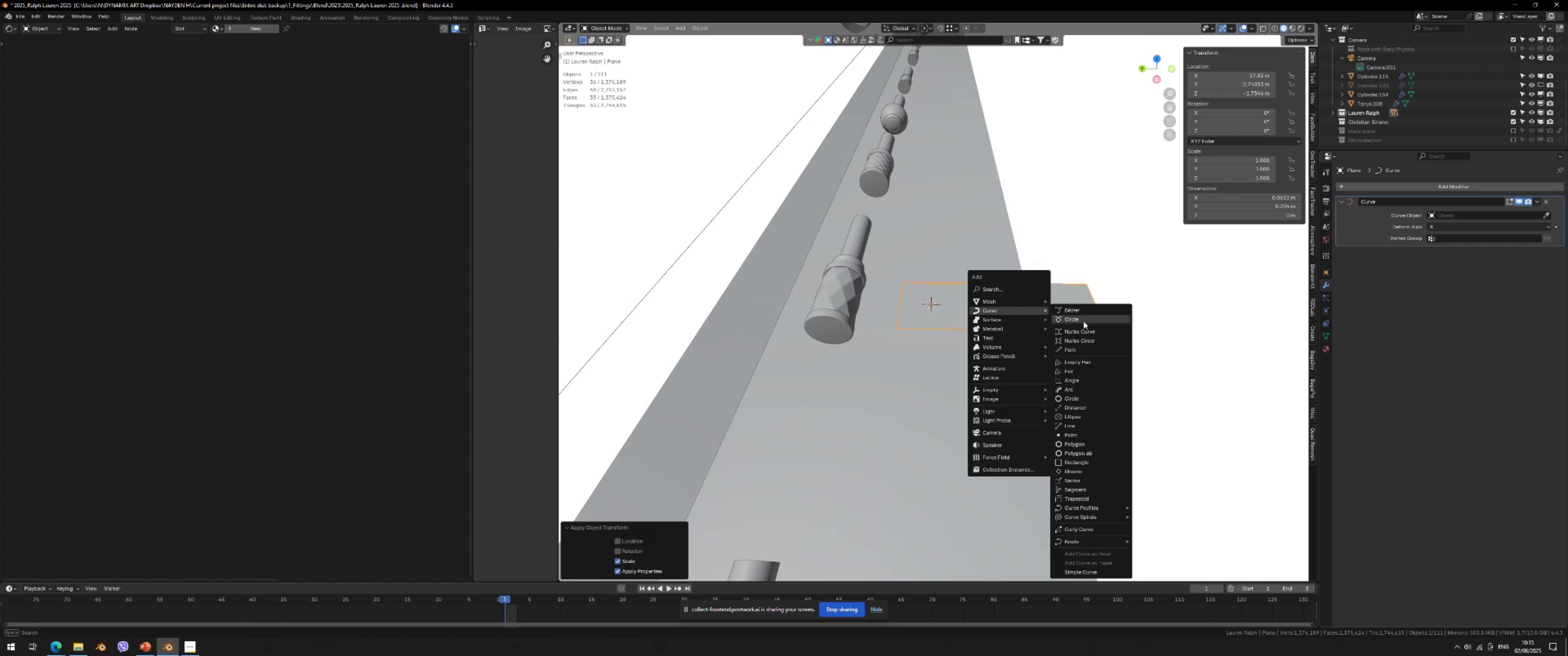 
left_click_drag(start_coordinate=[1084, 320], to_coordinate=[1076, 324])
 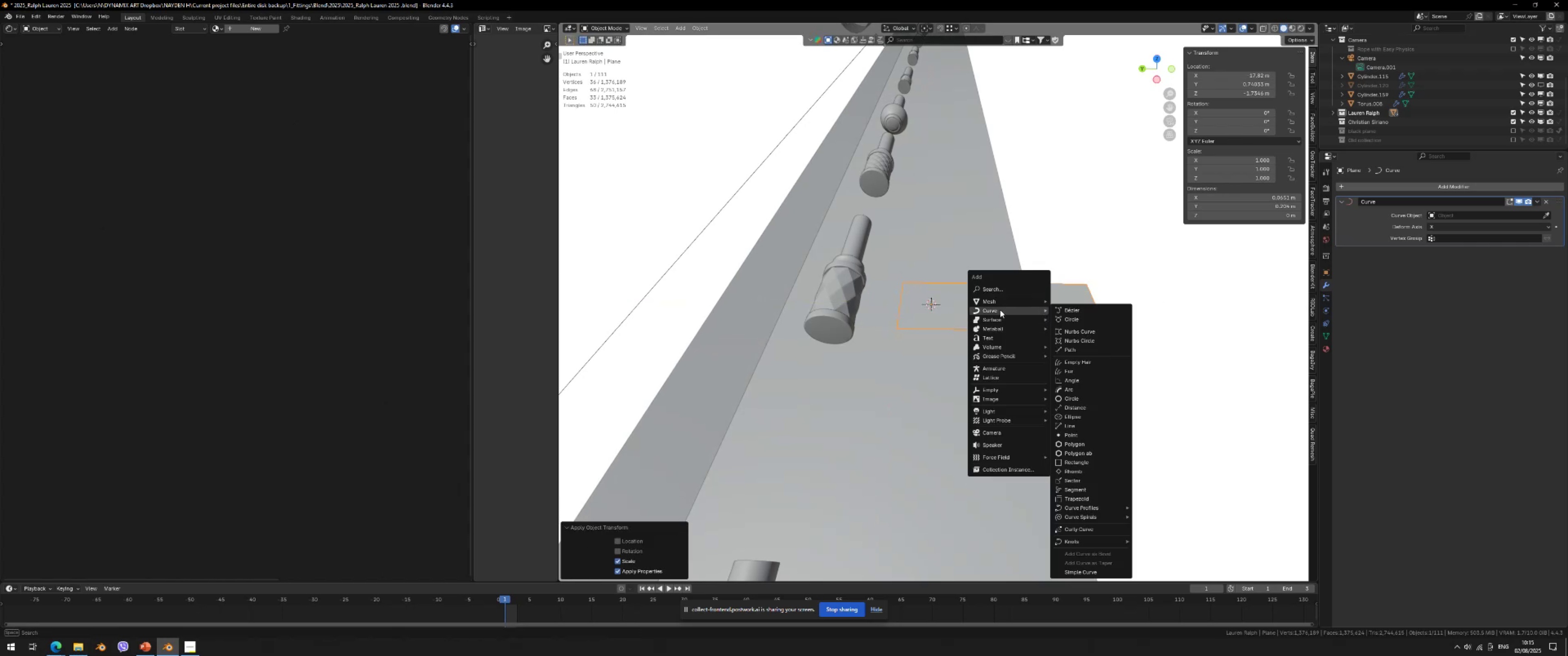 
left_click([1088, 322])
 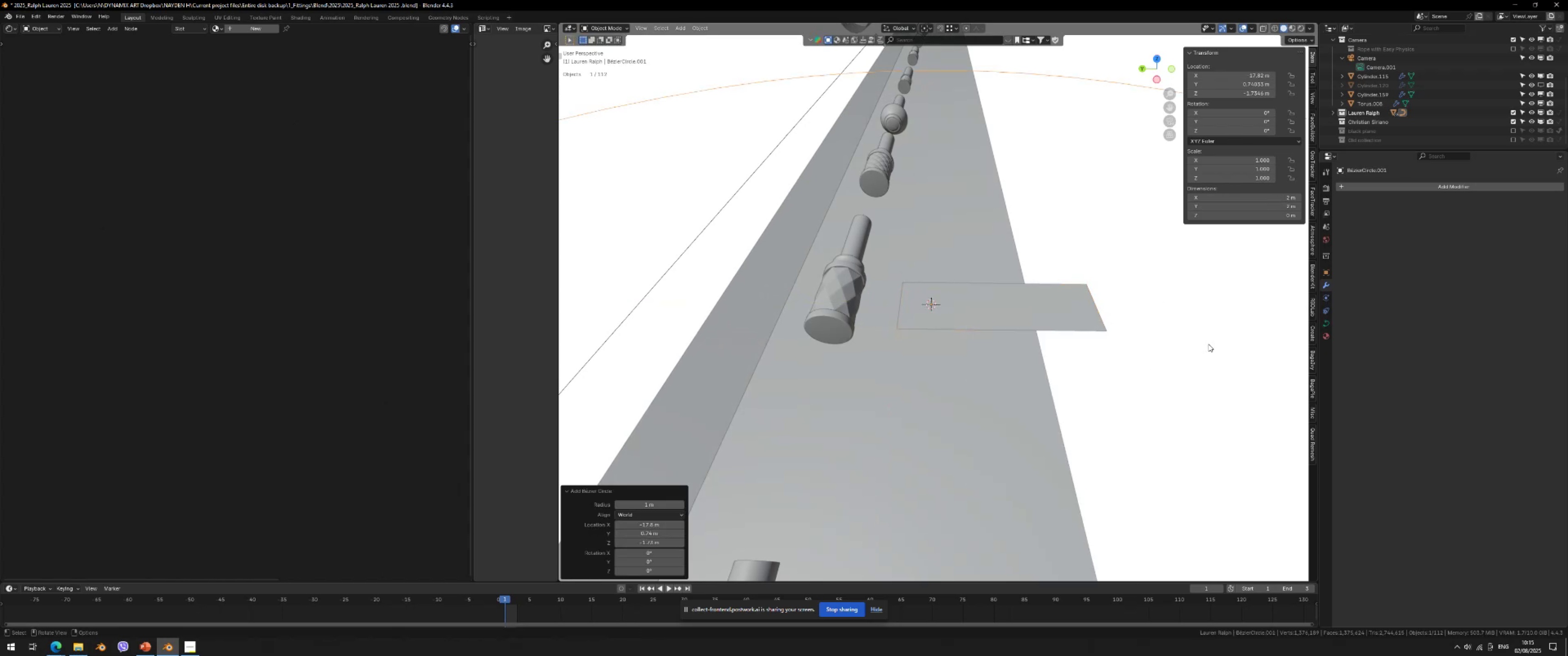 
key(S)
 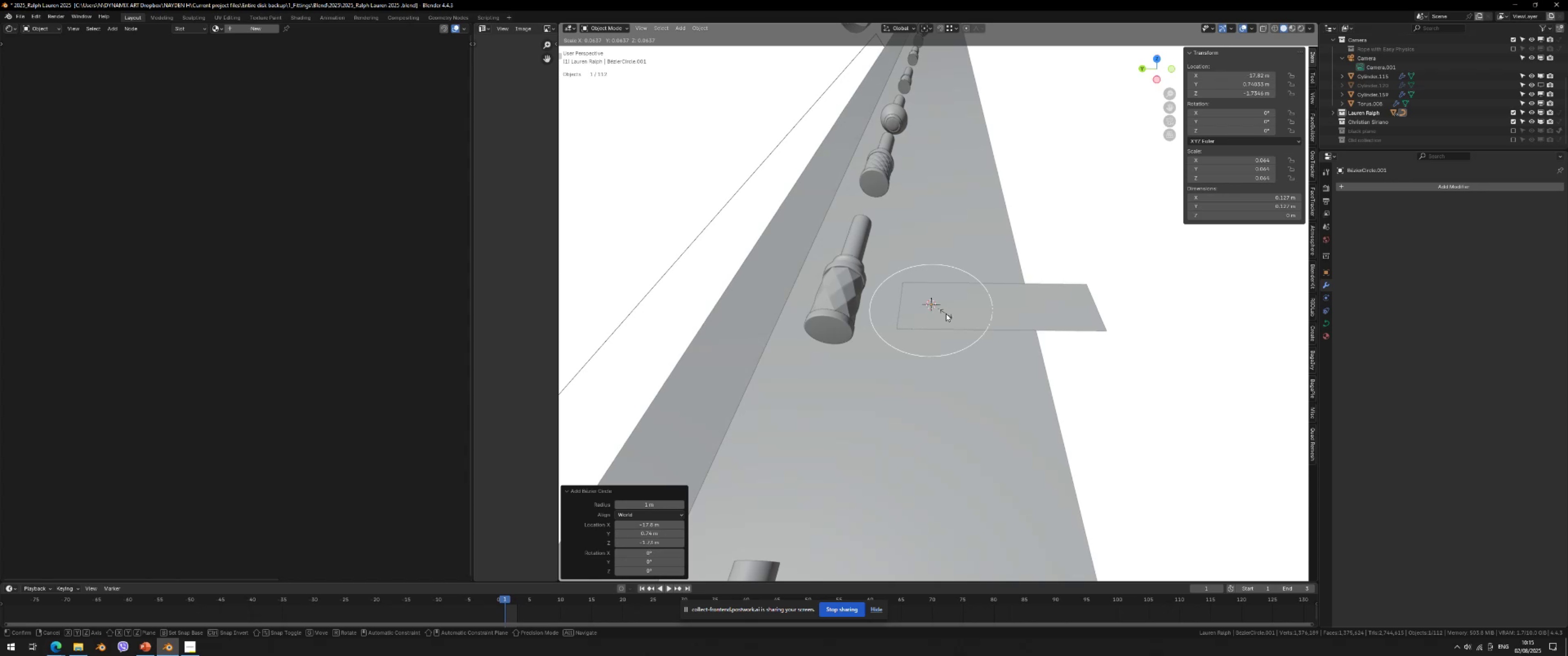 
left_click([946, 313])
 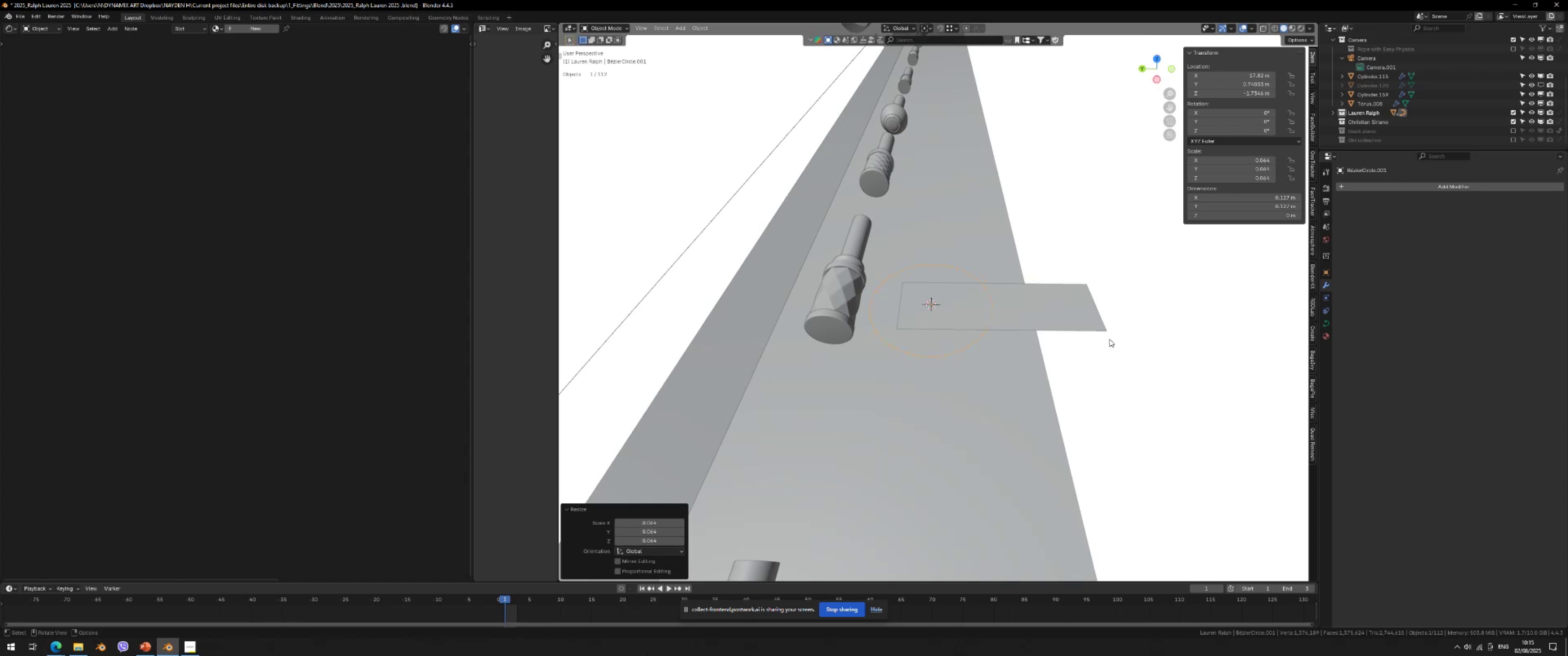 
type(ry90)
 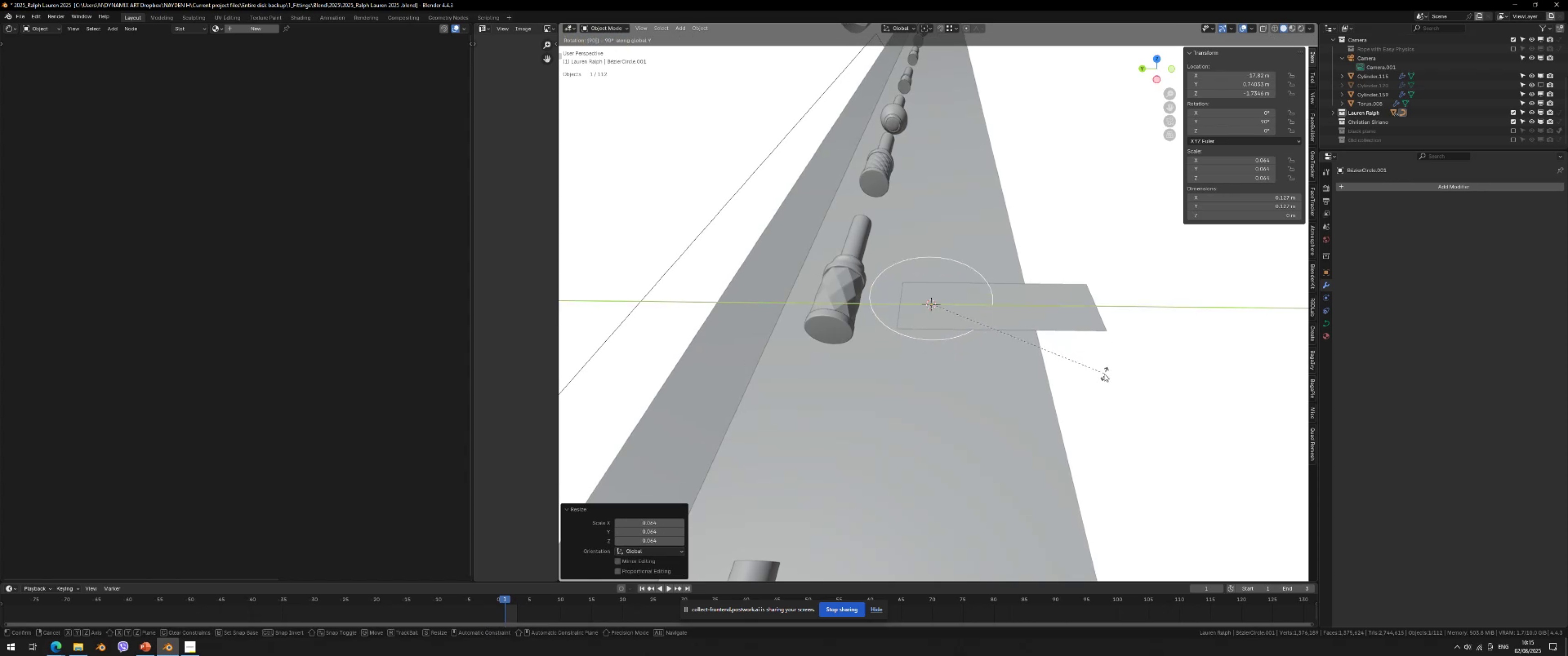 
key(Enter)
 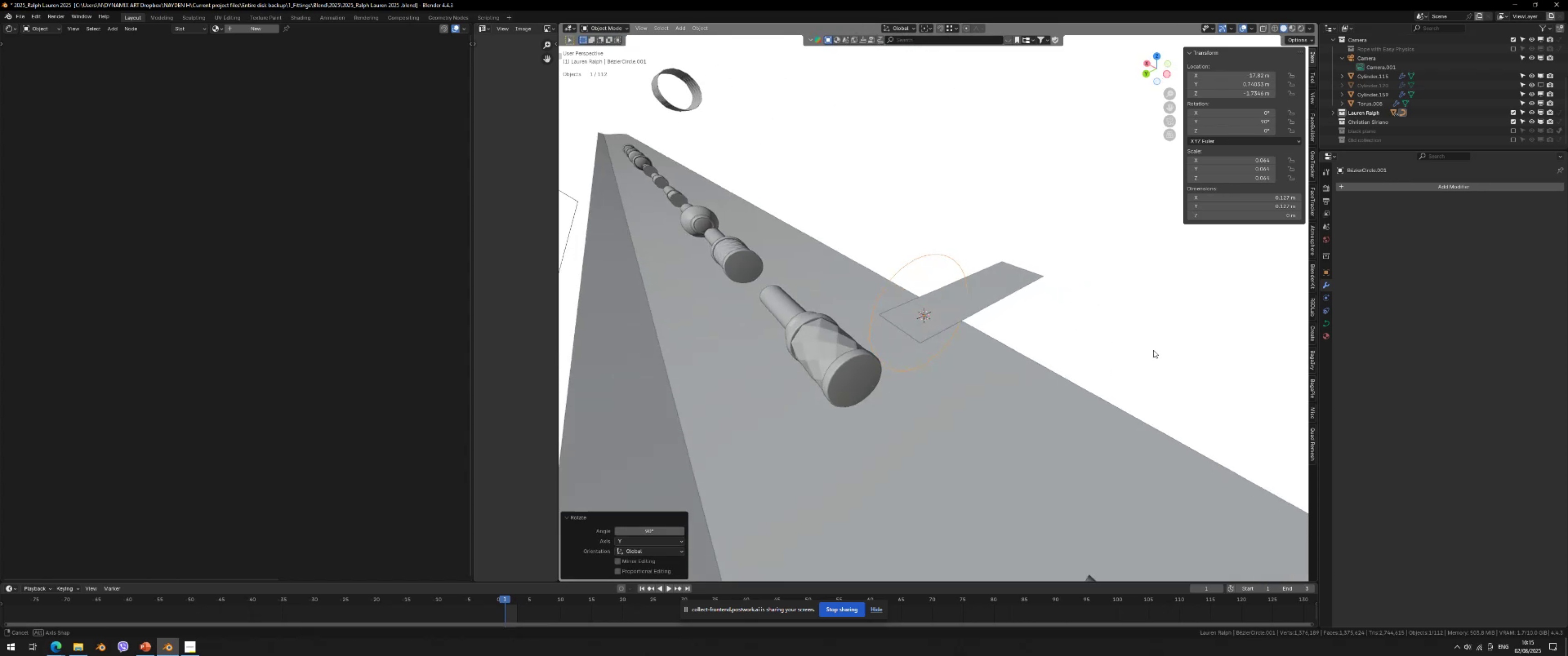 
key(Control+ControlLeft)
 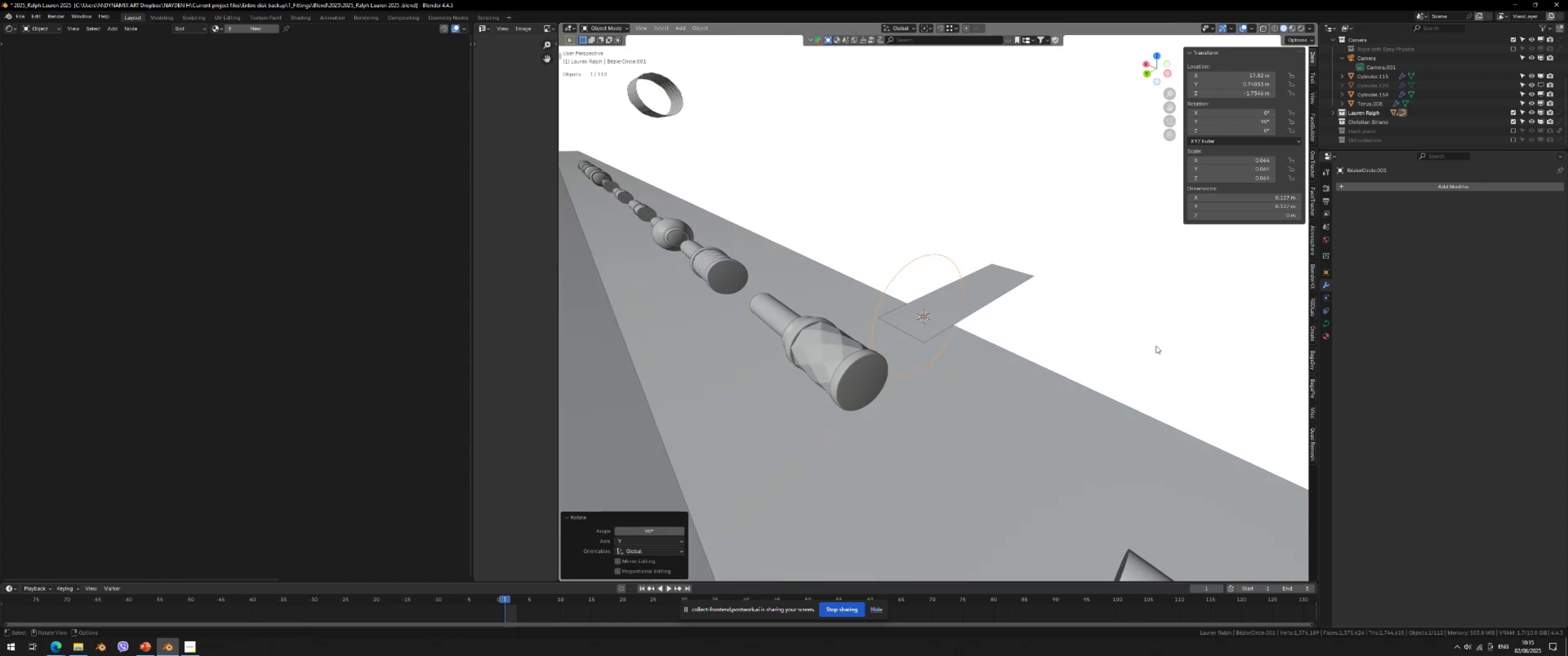 
key(Control+Z)
 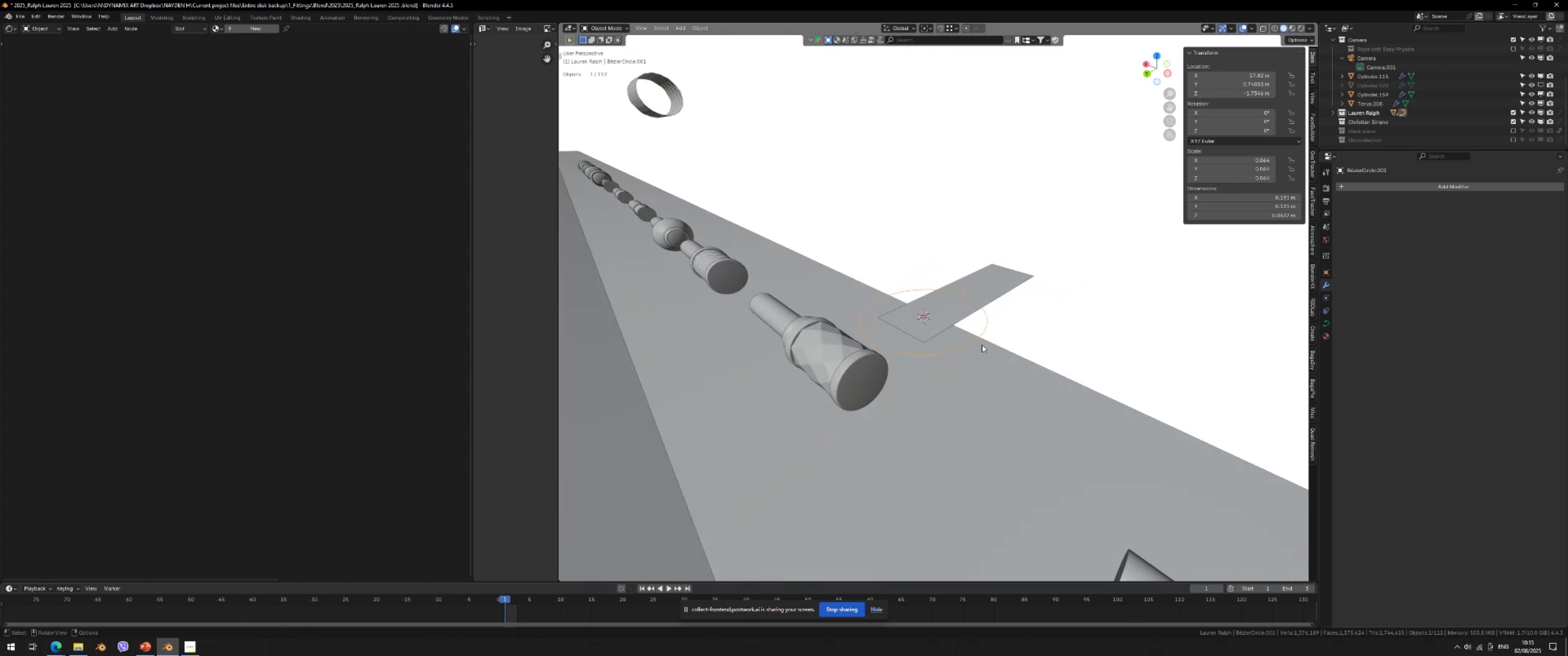 
scroll: coordinate [965, 343], scroll_direction: up, amount: 3.0
 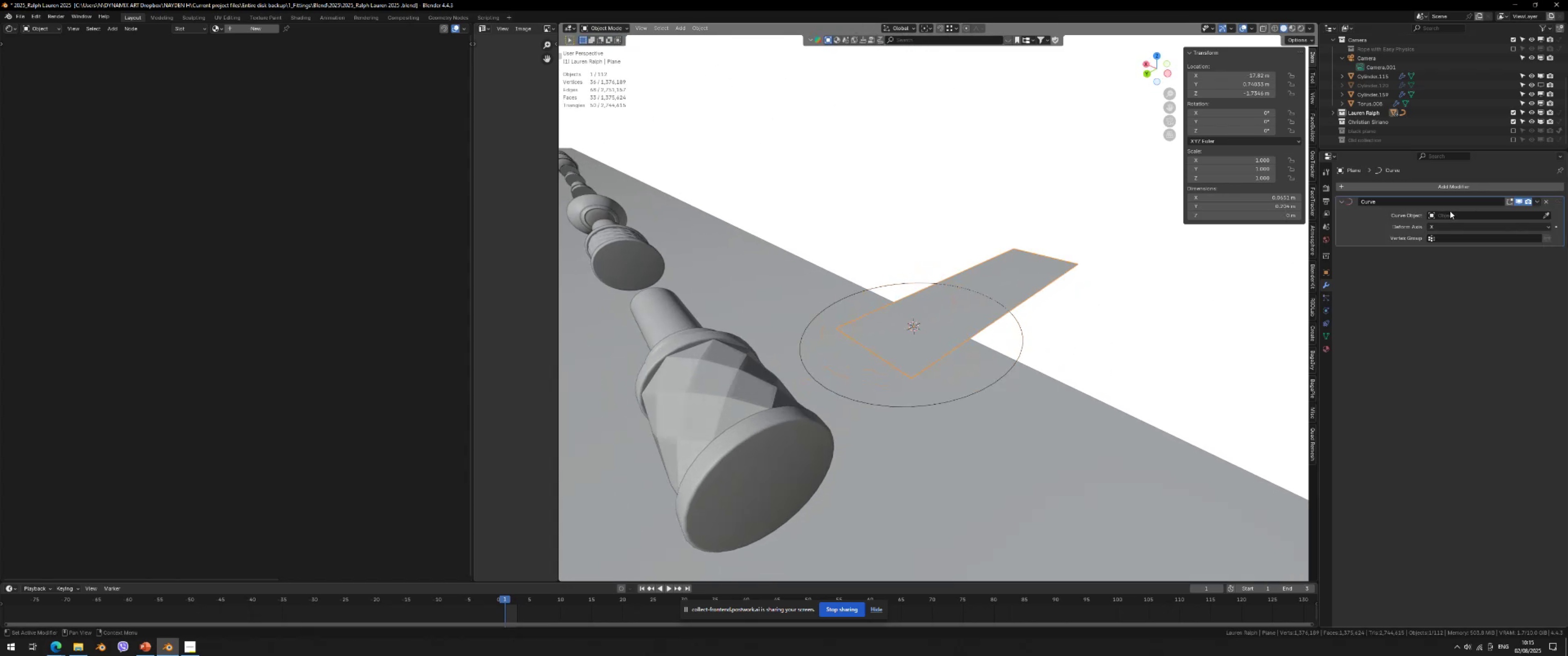 
left_click([1547, 214])
 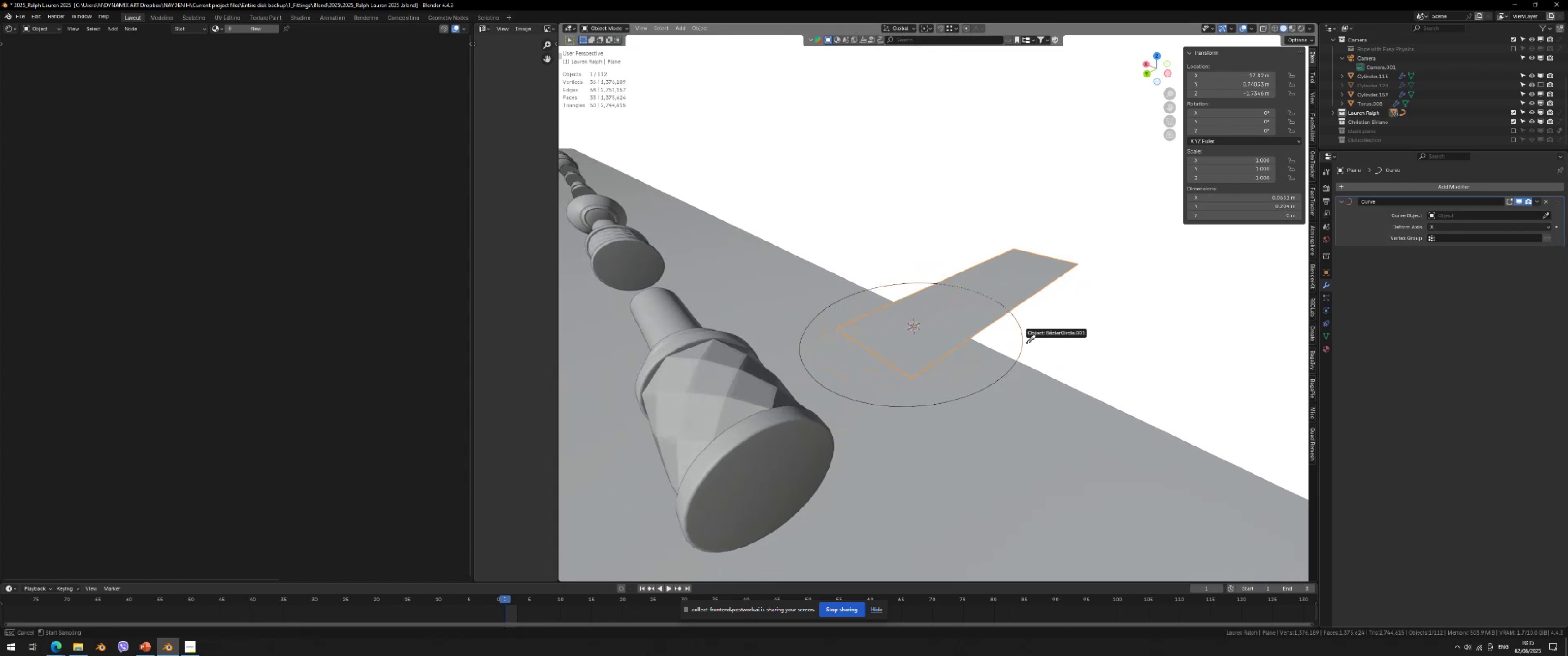 
left_click([1025, 343])
 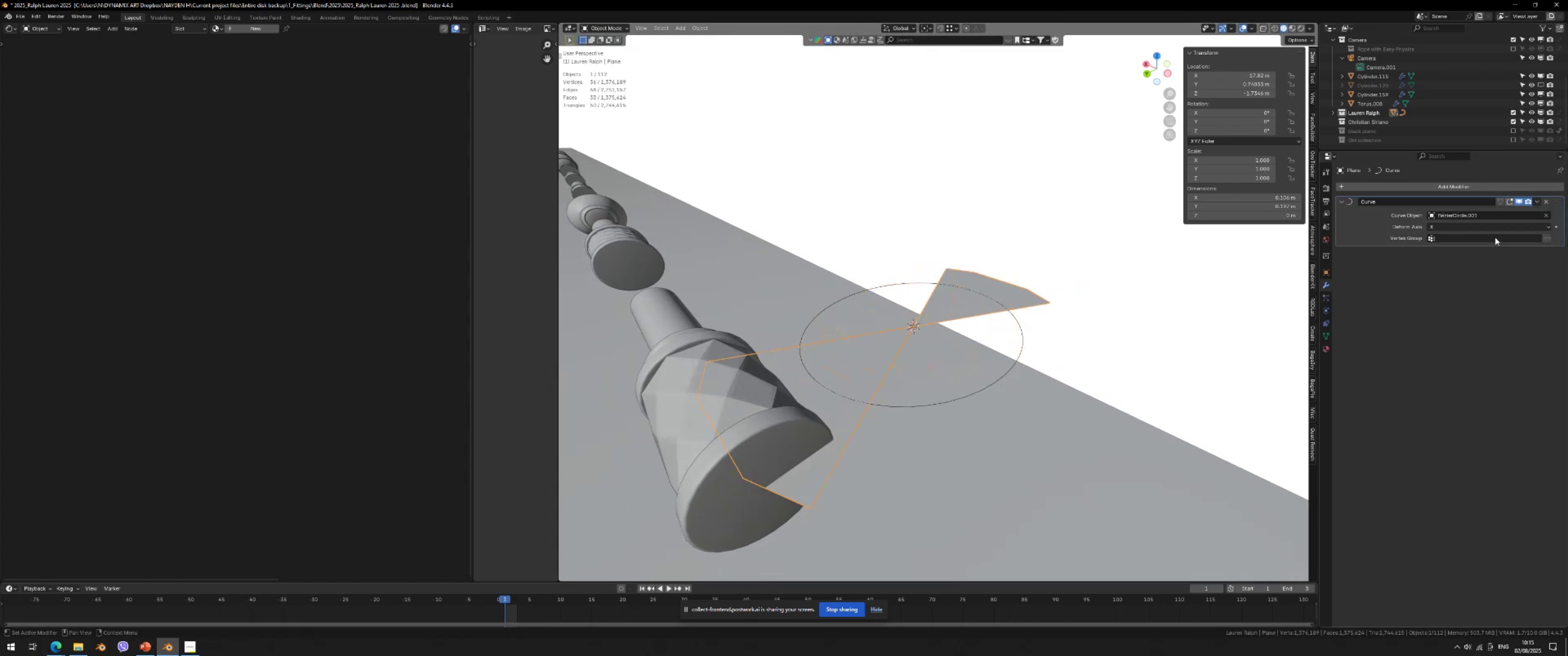 
left_click([1490, 227])
 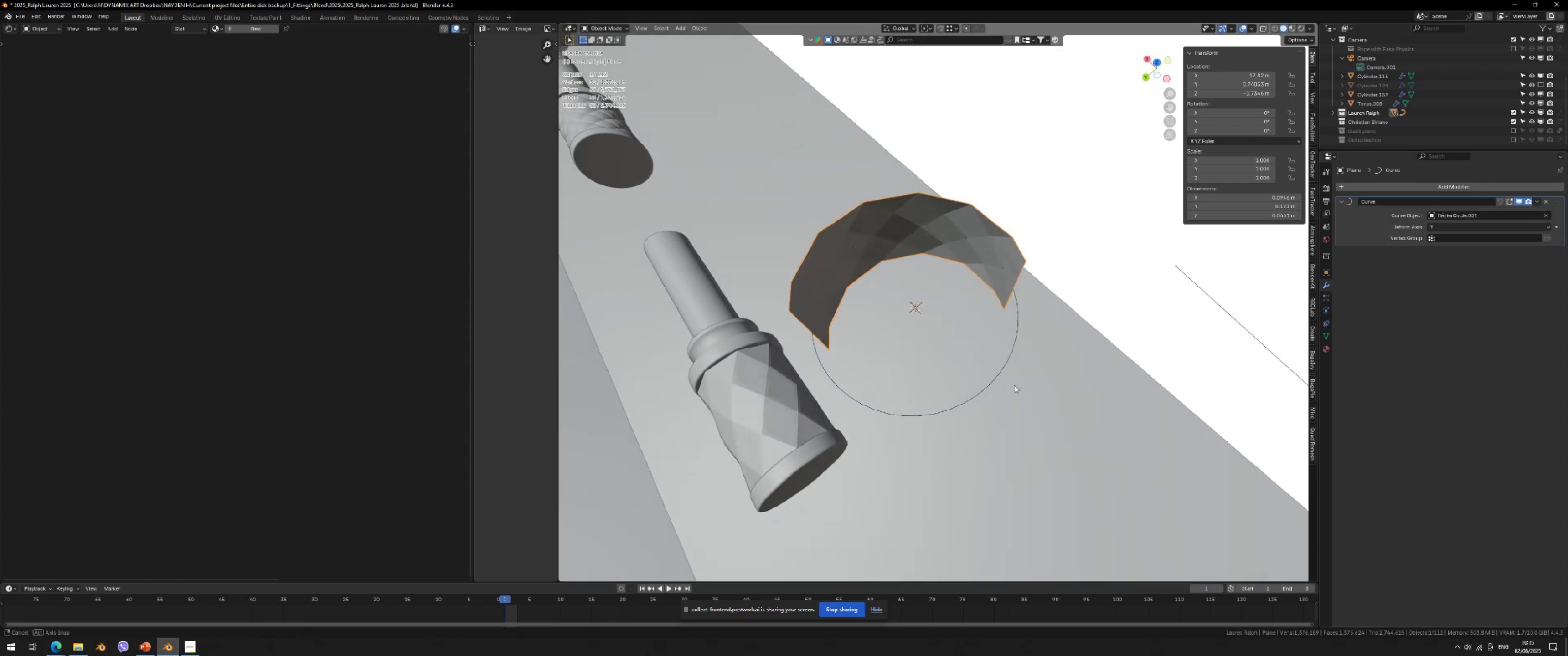 
hold_key(key=ShiftLeft, duration=0.49)
left_click([1021, 332])
 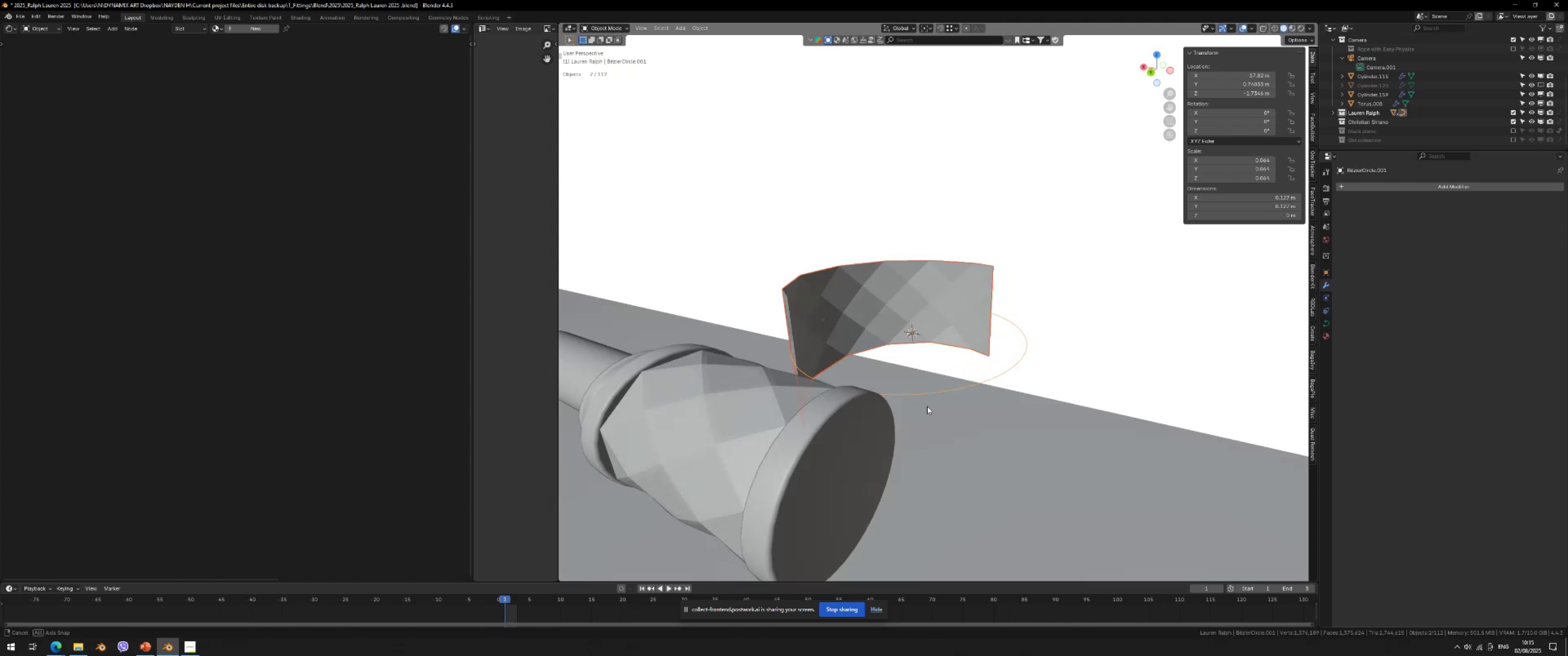 
type(rx)
key(Escape)
type(ry90)
 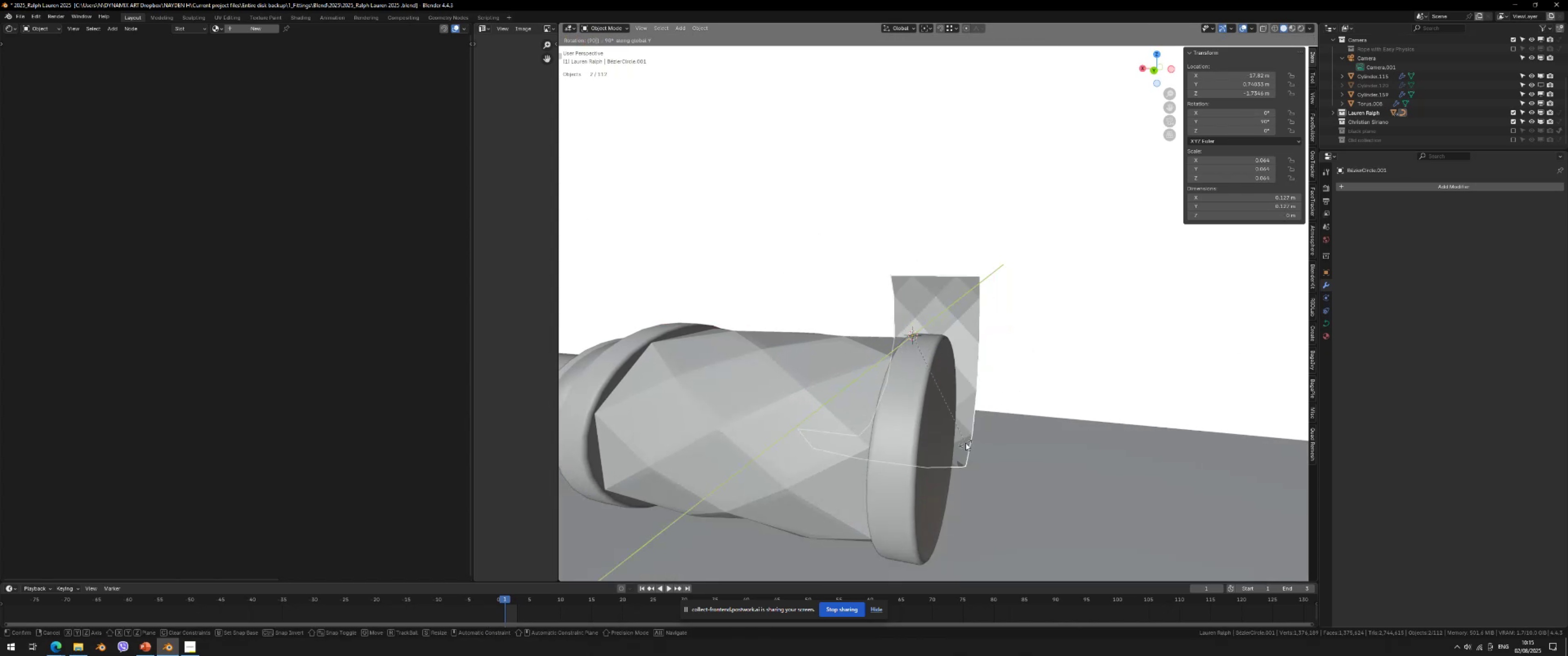 
key(Enter)
 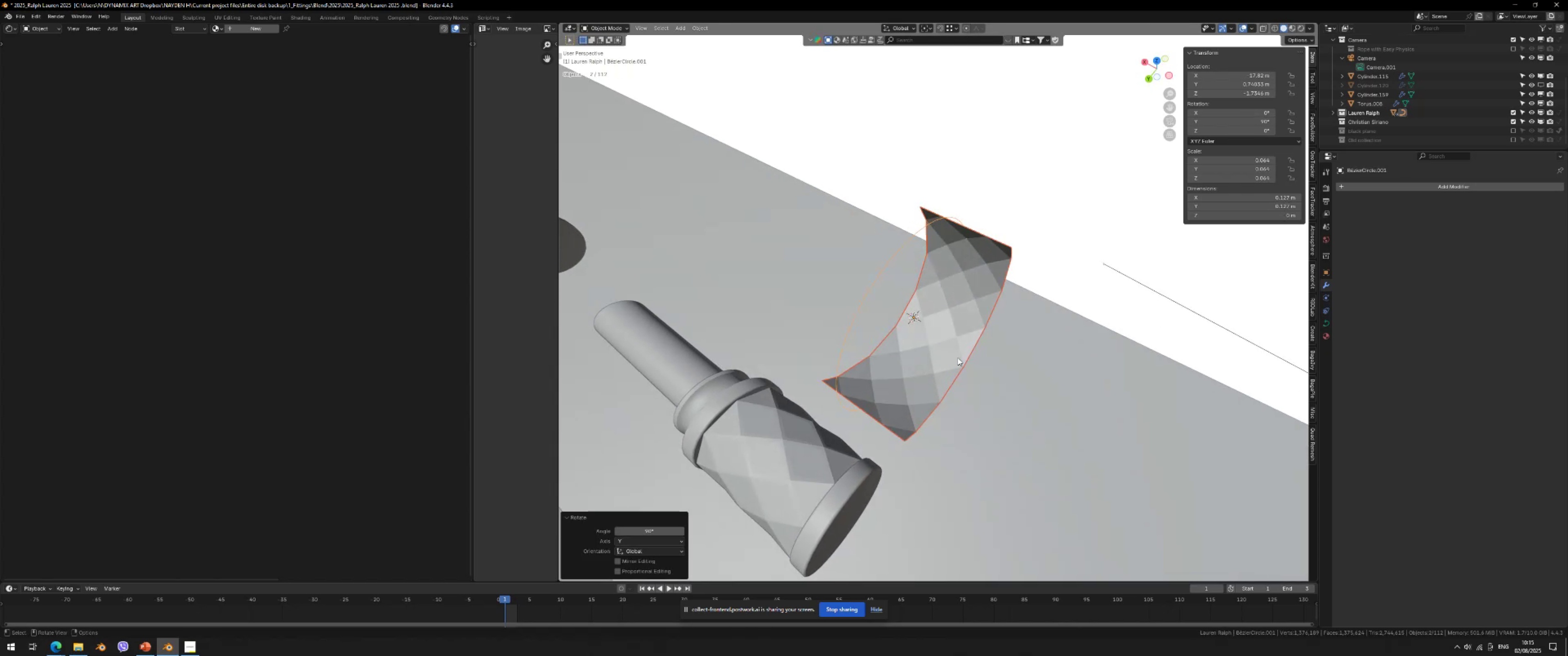 
left_click([965, 302])
 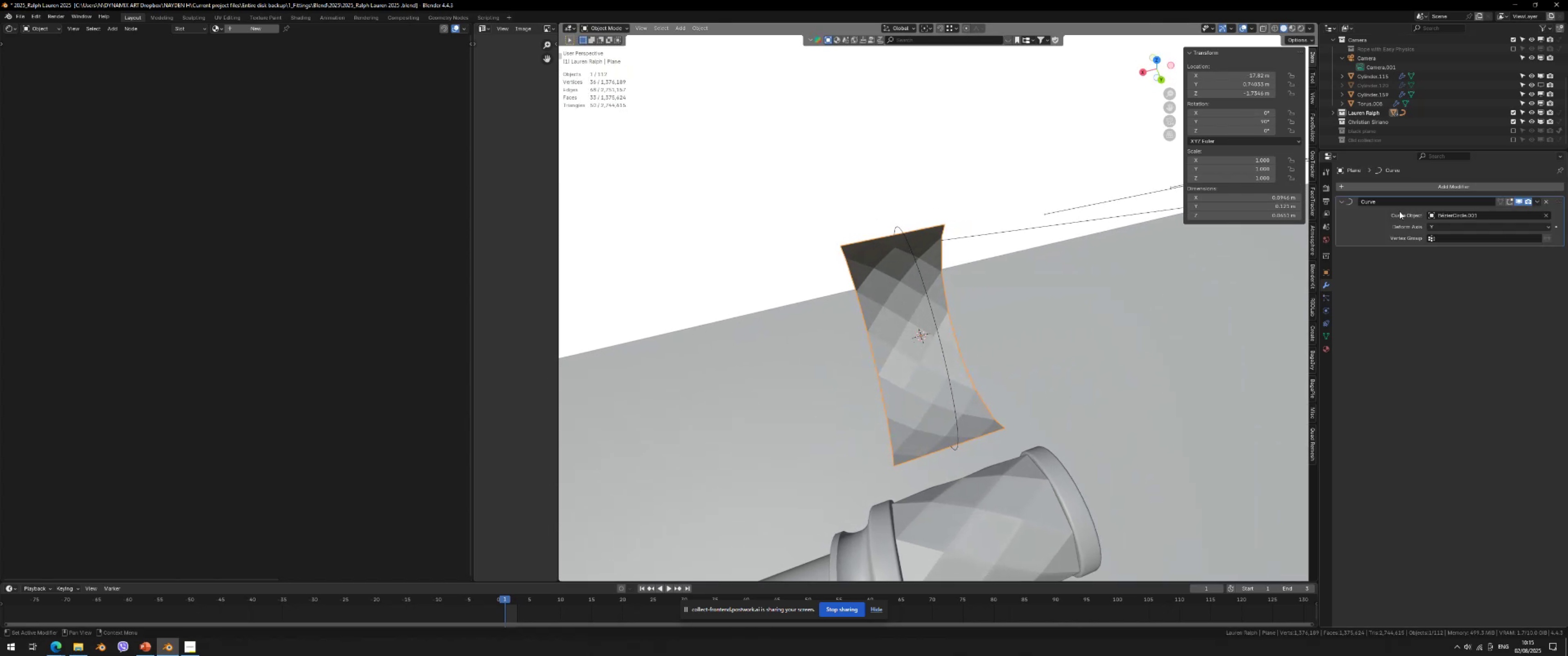 
left_click([1519, 203])
 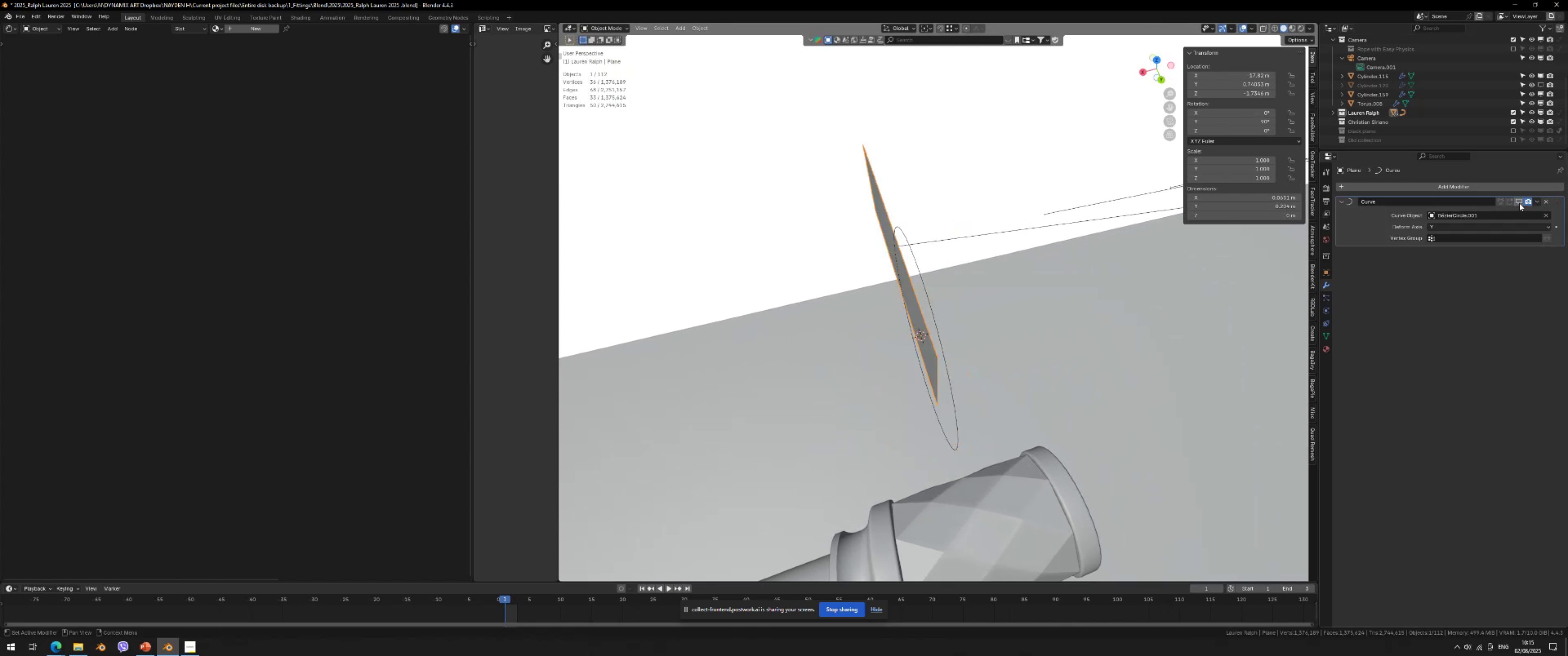 
left_click([1519, 203])
 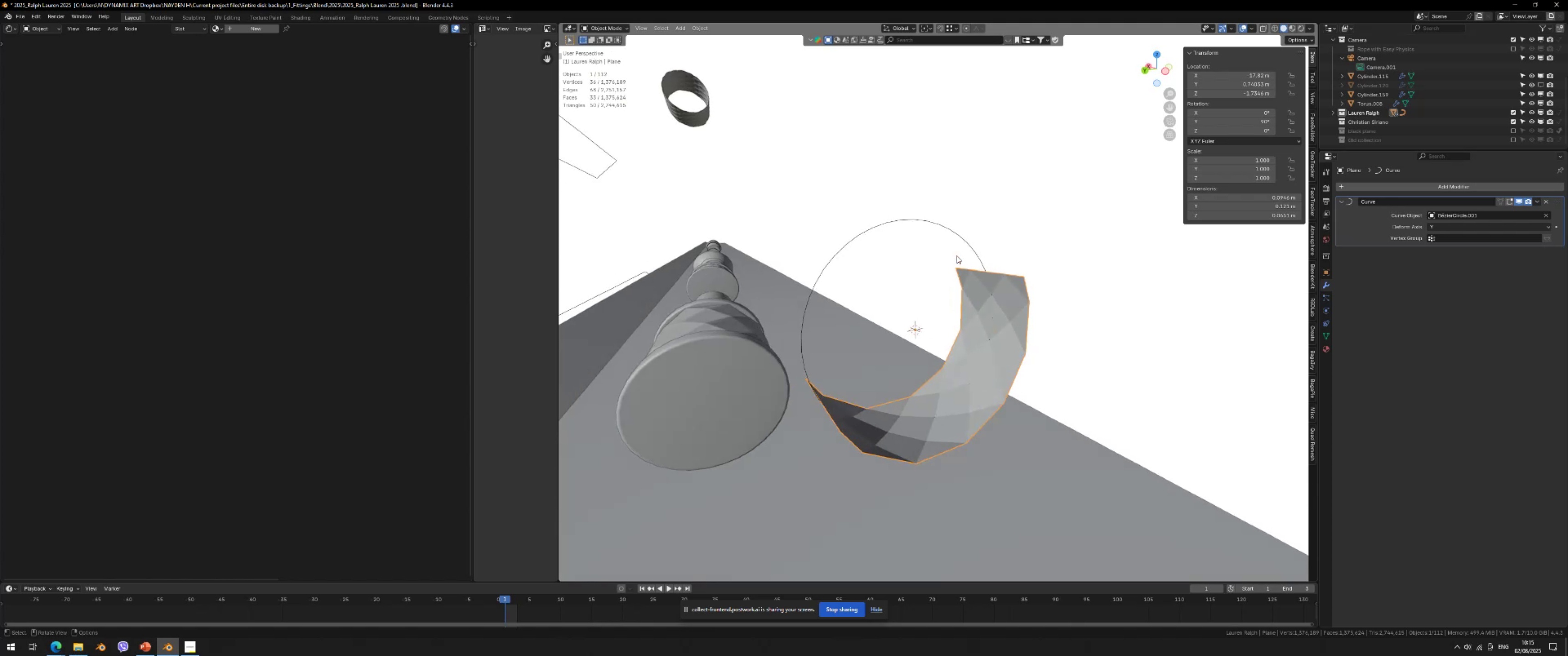 
key(S)
 